 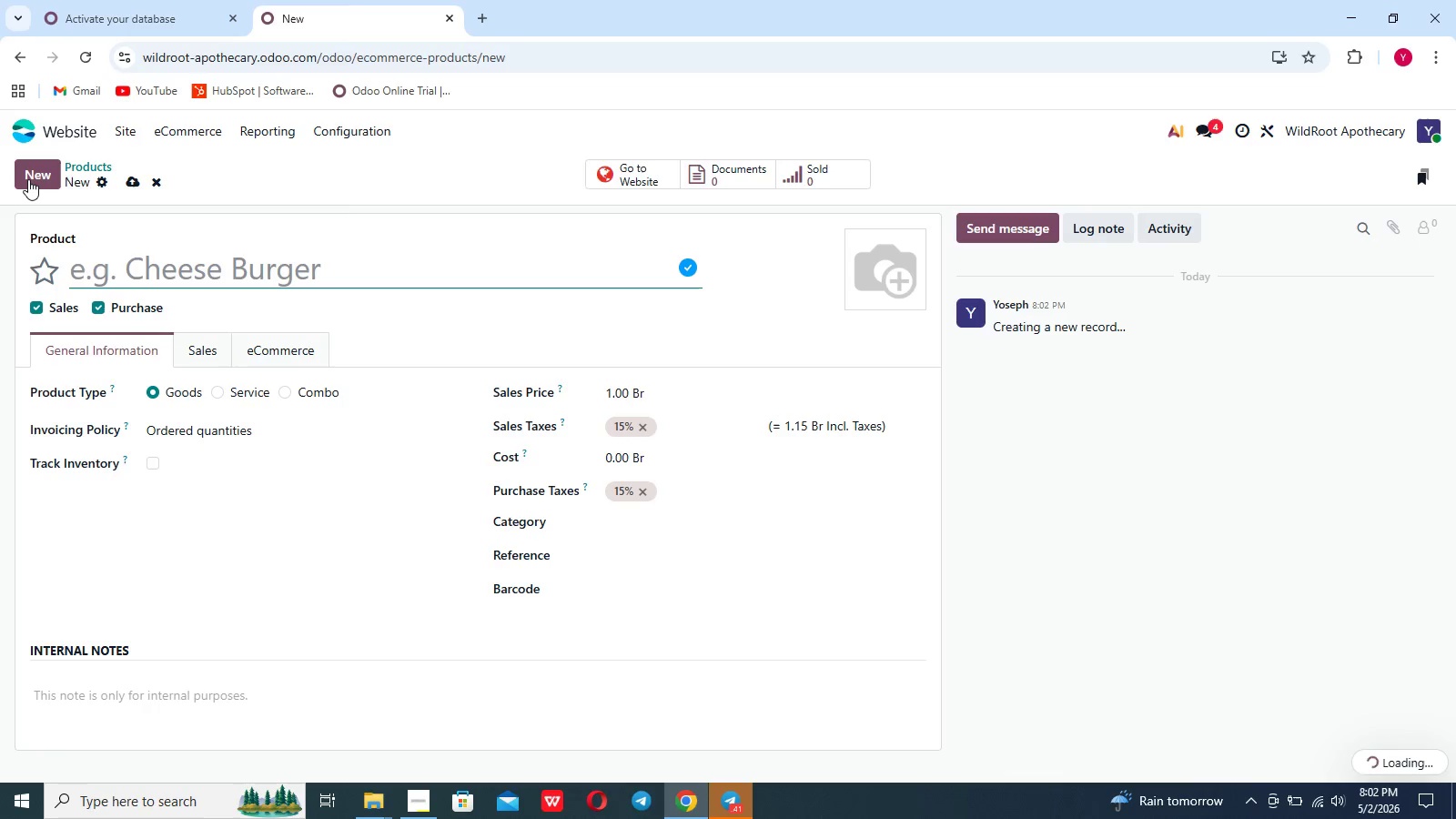 
type(The Wild)
 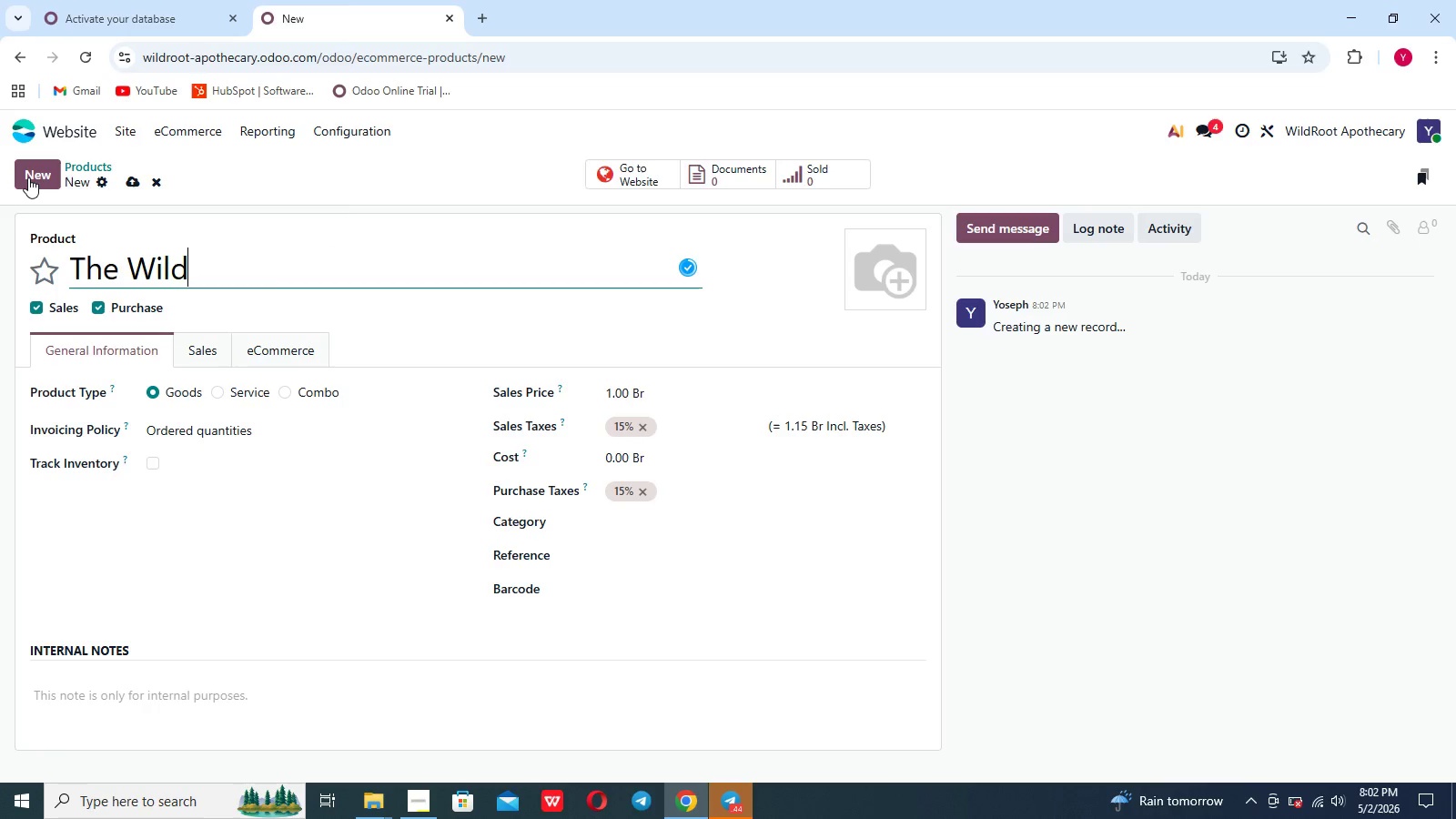 
wait(8.58)
 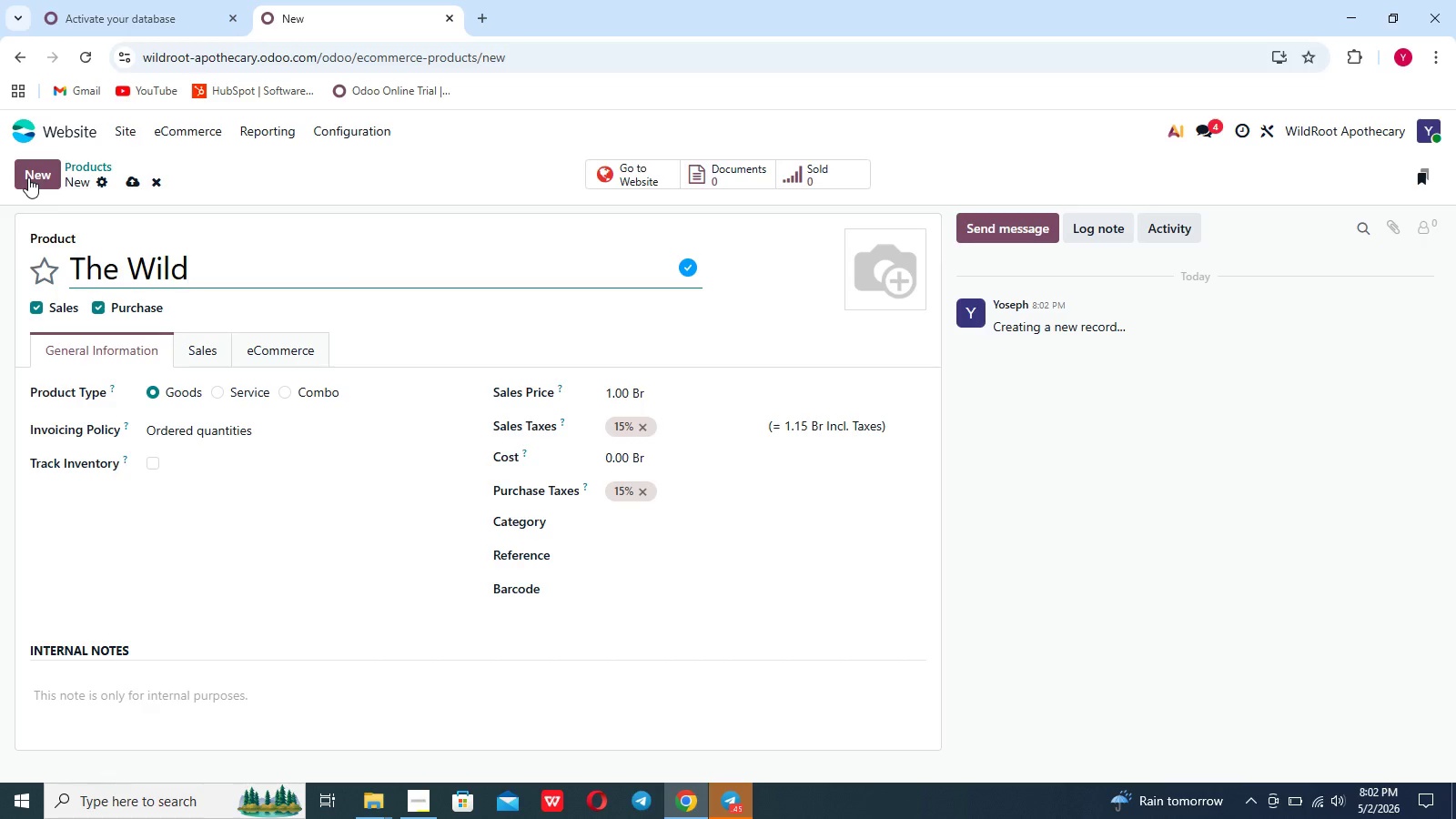 
type( )
key(Backspace)
type(-Forged Box | Monthly Botanical Subscripto=)
key(Backspace)
key(Backspace)
type(ion)
 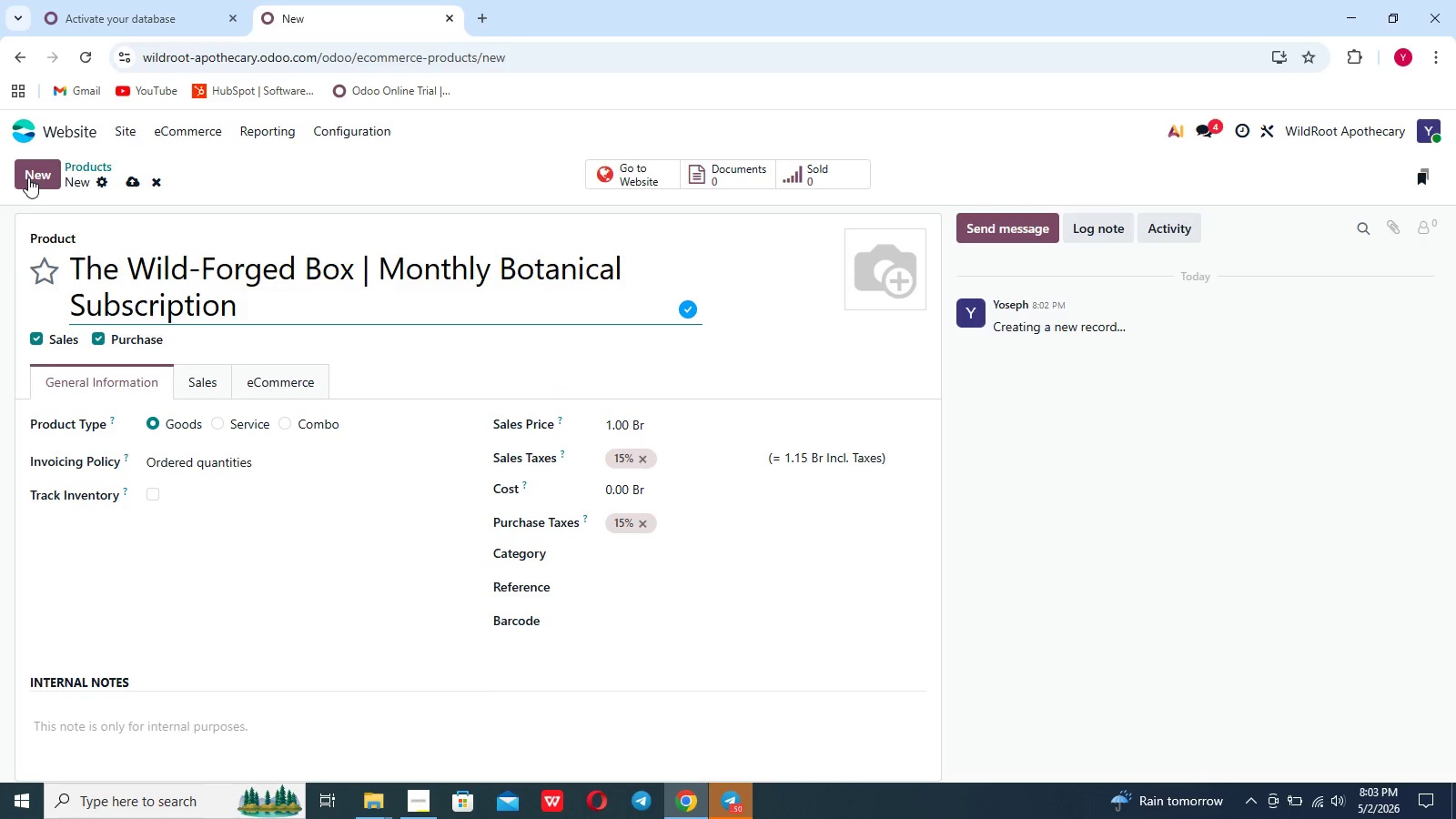 
left_click([28, 368])
 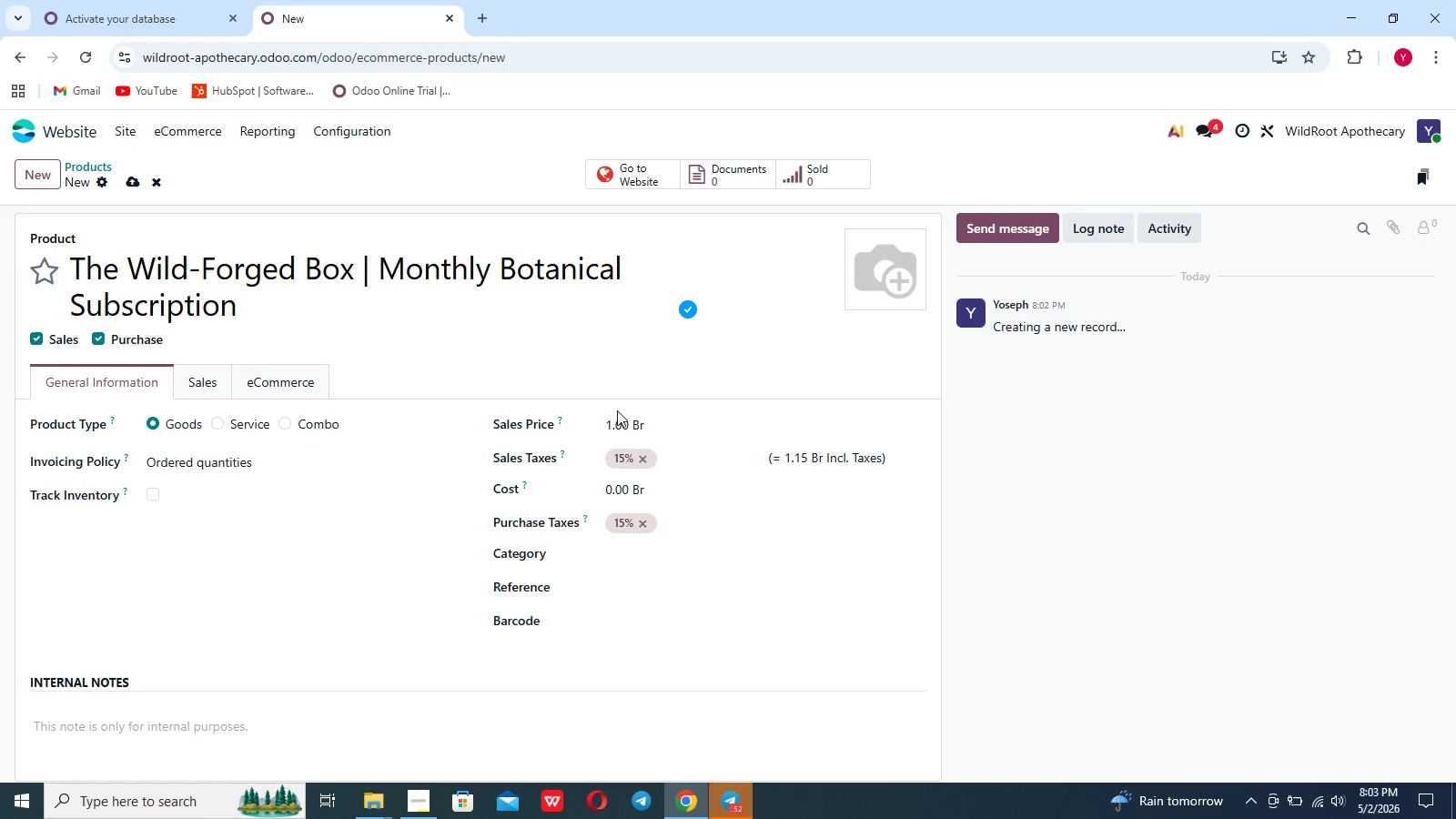 
left_click([622, 420])
 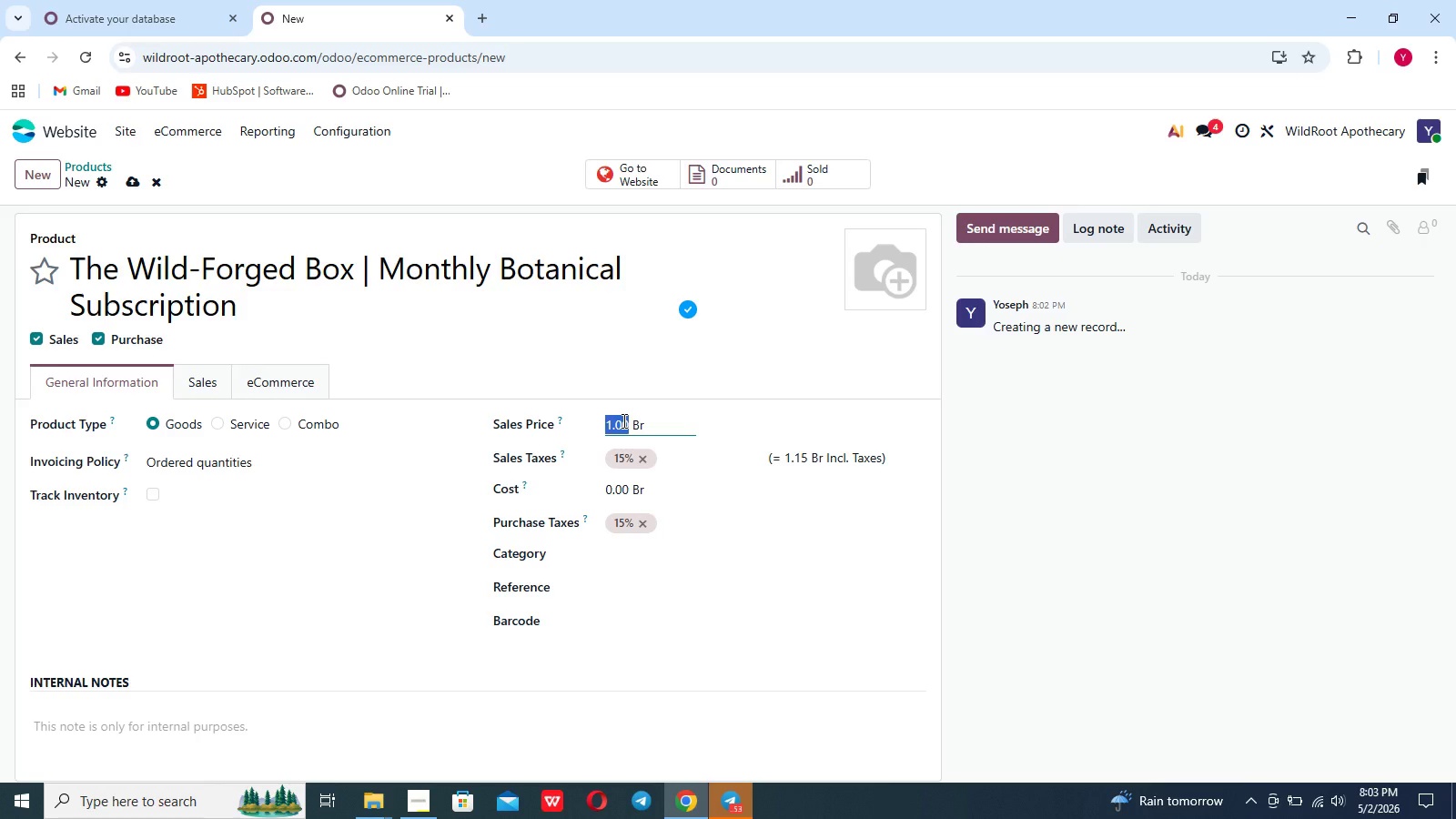 
wait(10.3)
 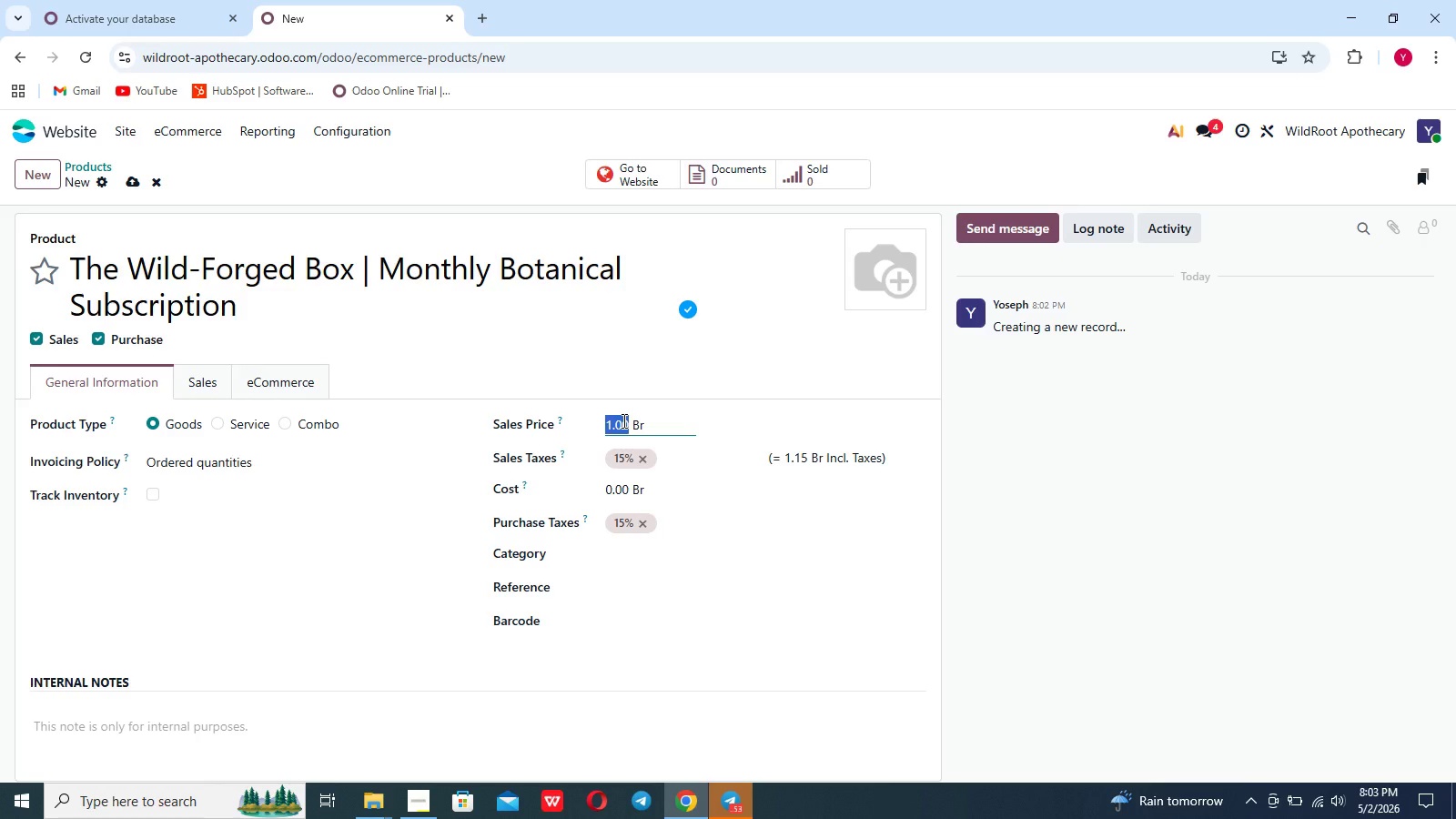 
type(45)
 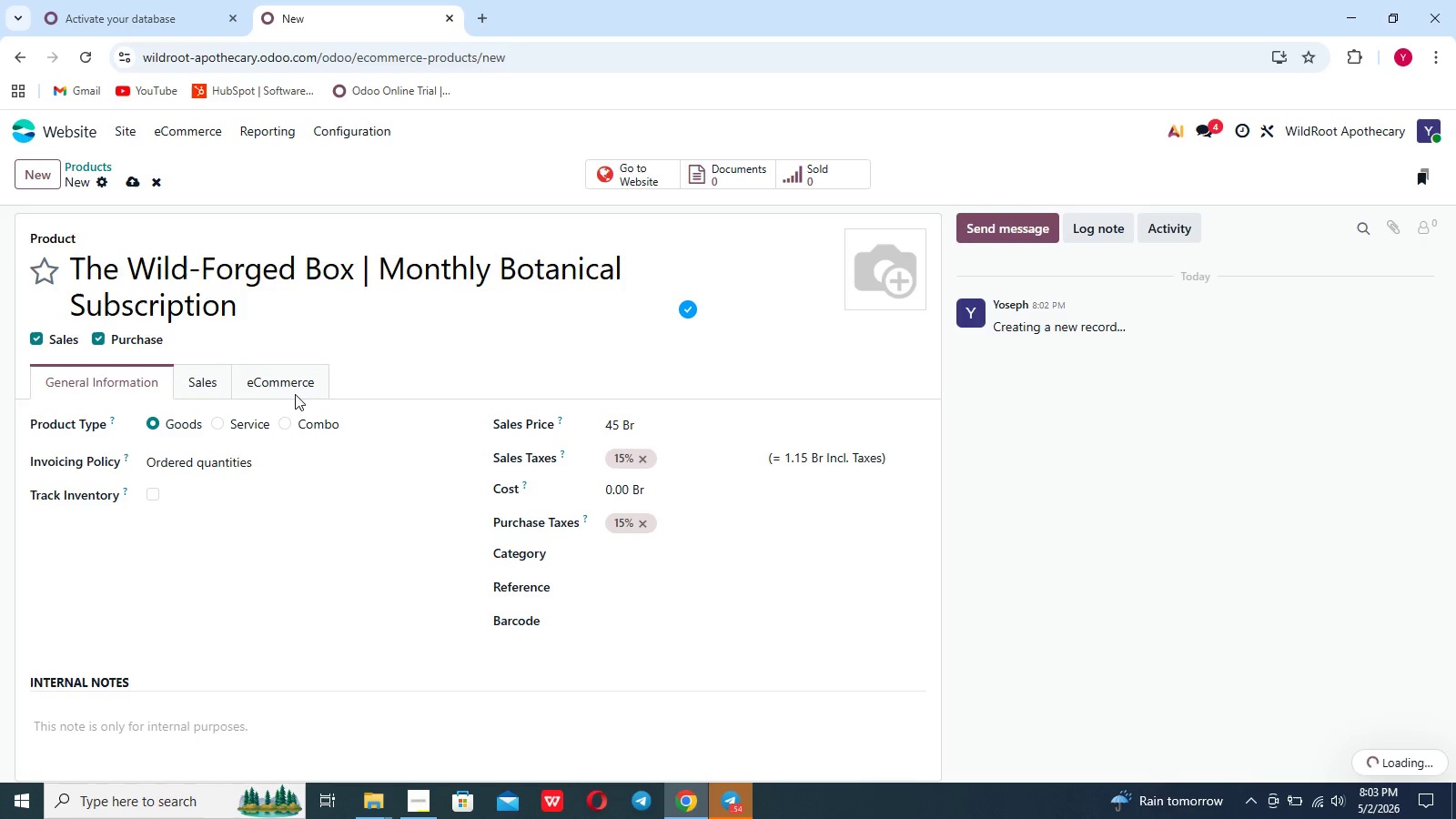 
left_click([294, 390])
 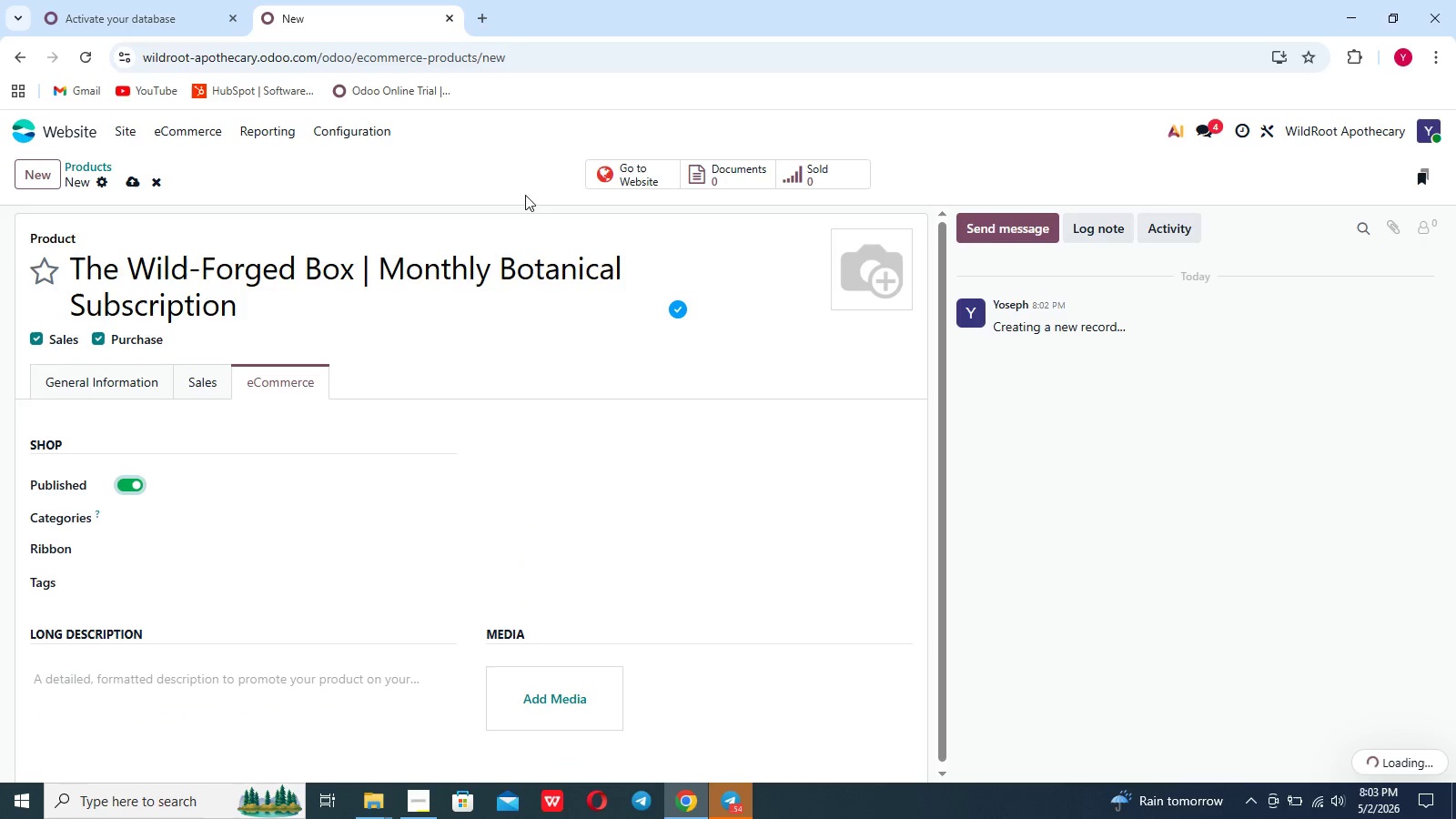 
left_click([632, 177])
 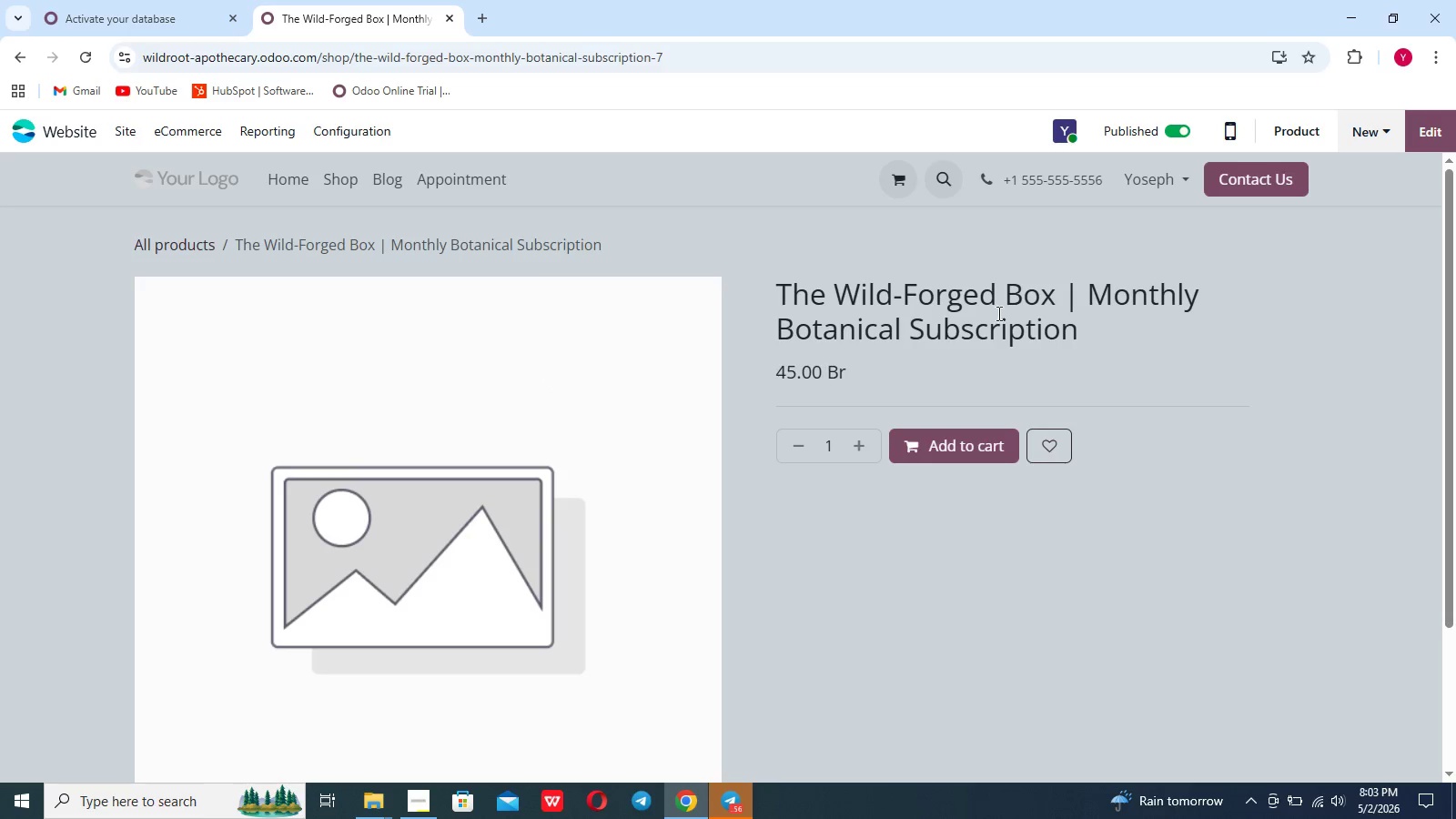 
left_click([1441, 137])
 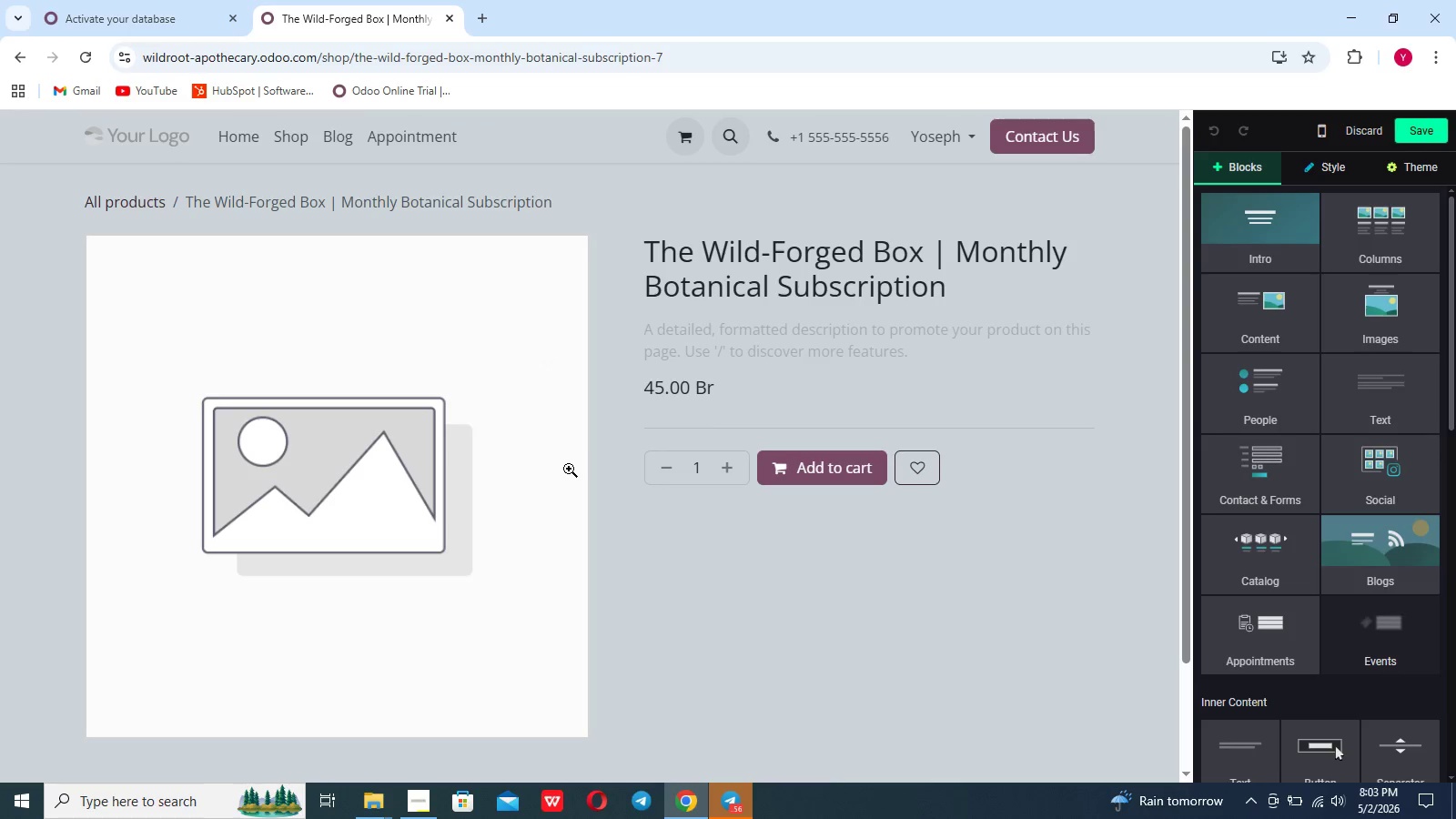 
double_click([526, 464])
 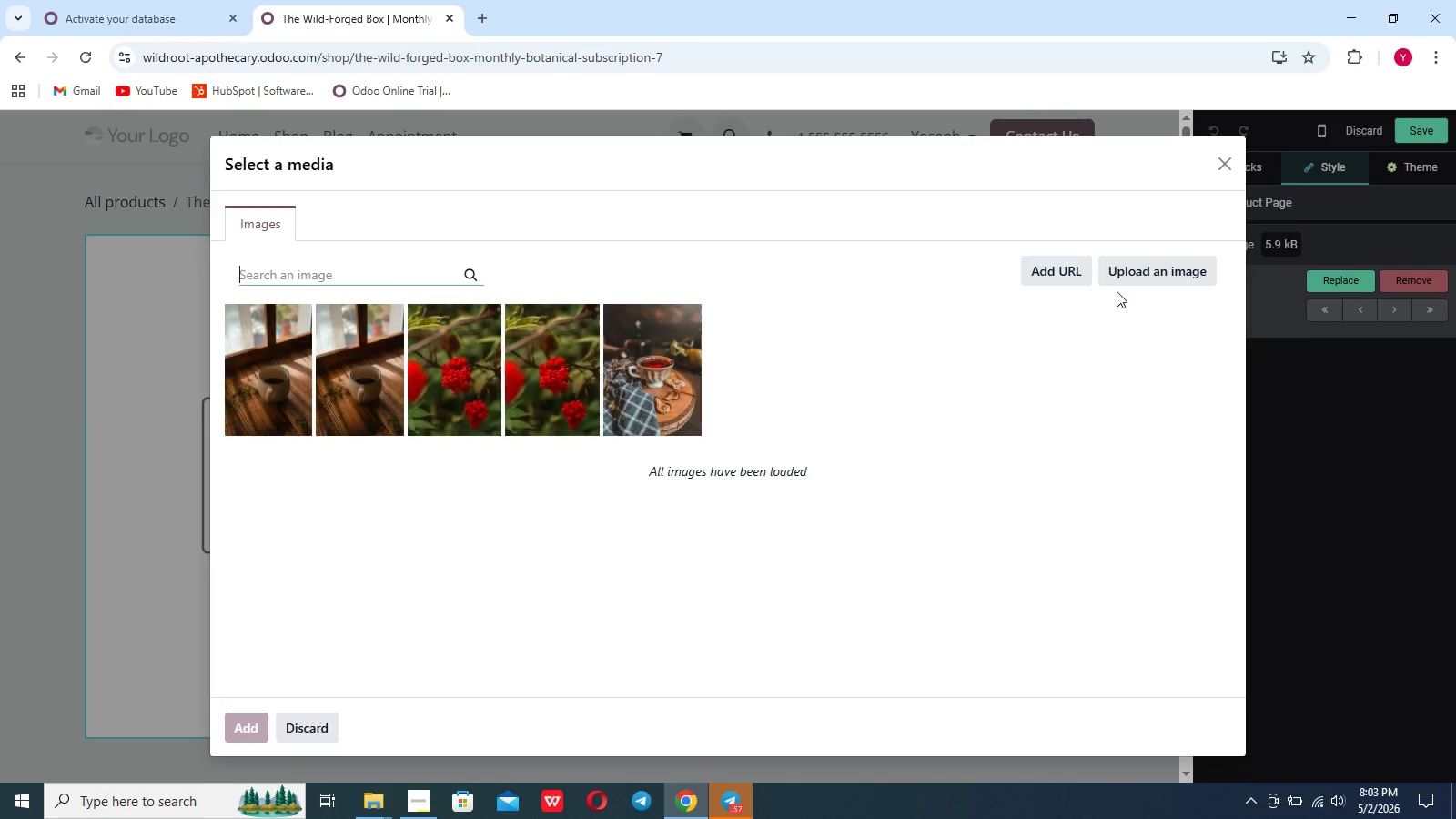 
left_click([1130, 277])
 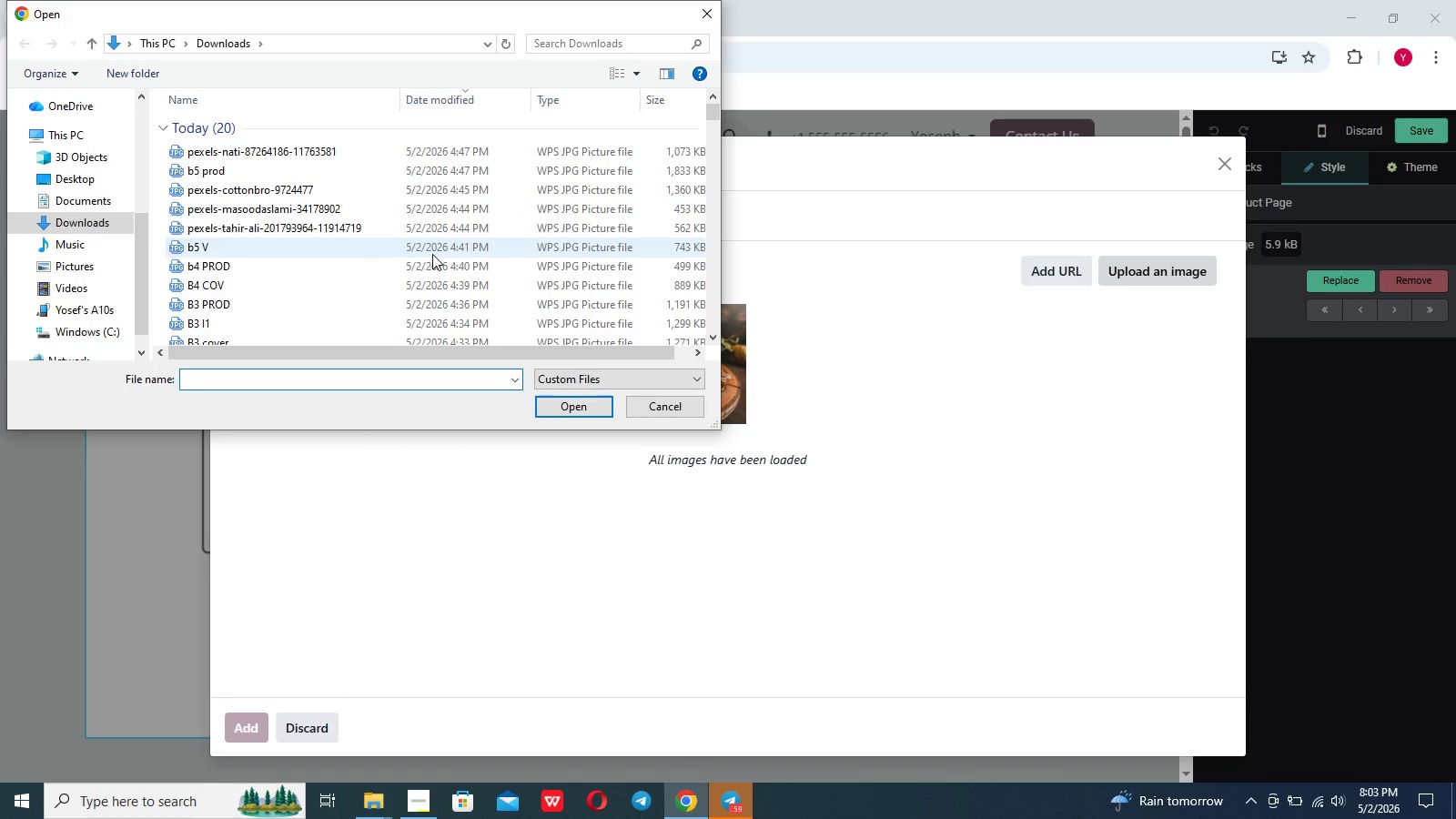 
wait(10.02)
 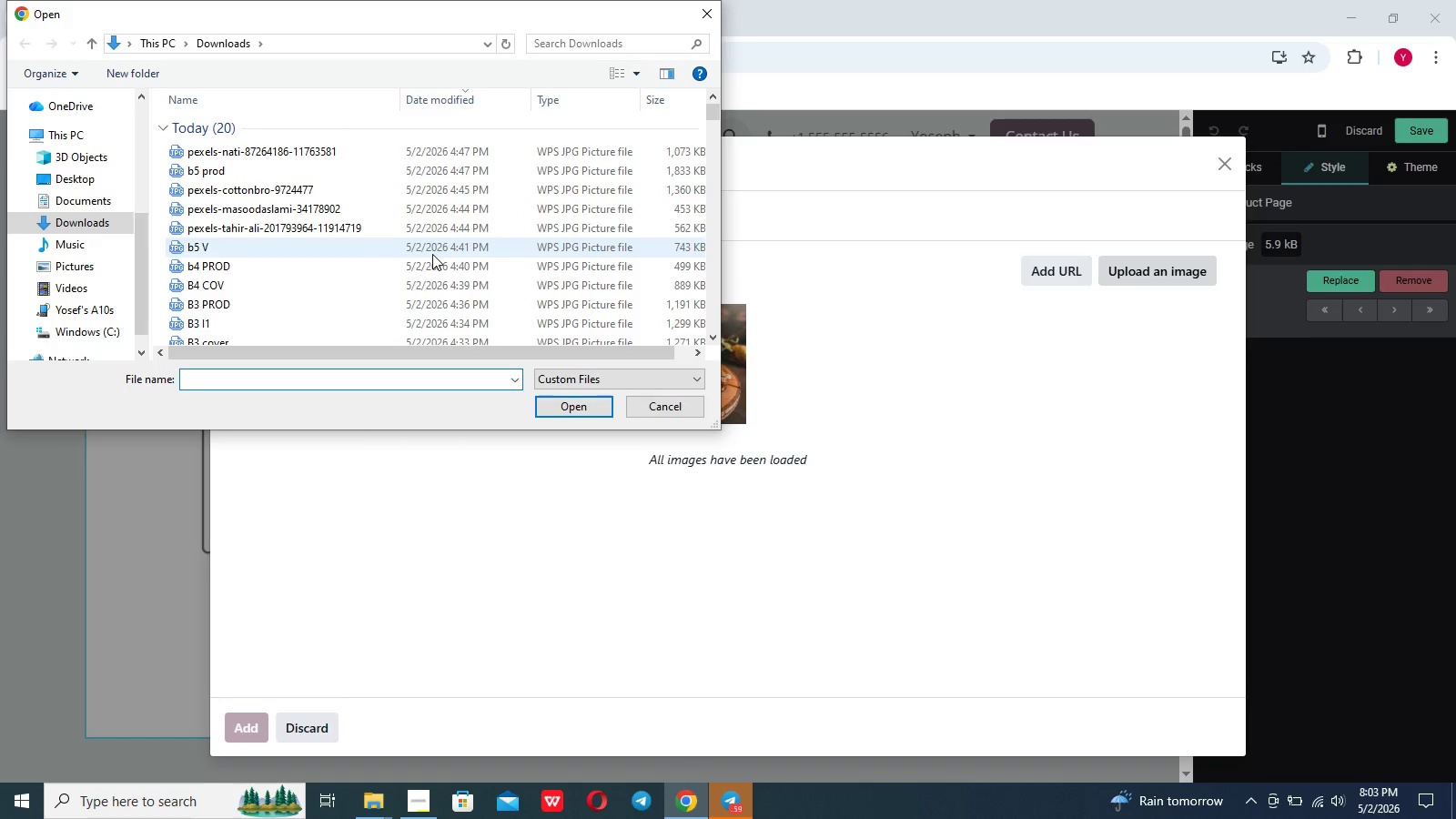 
left_click([425, 168])
 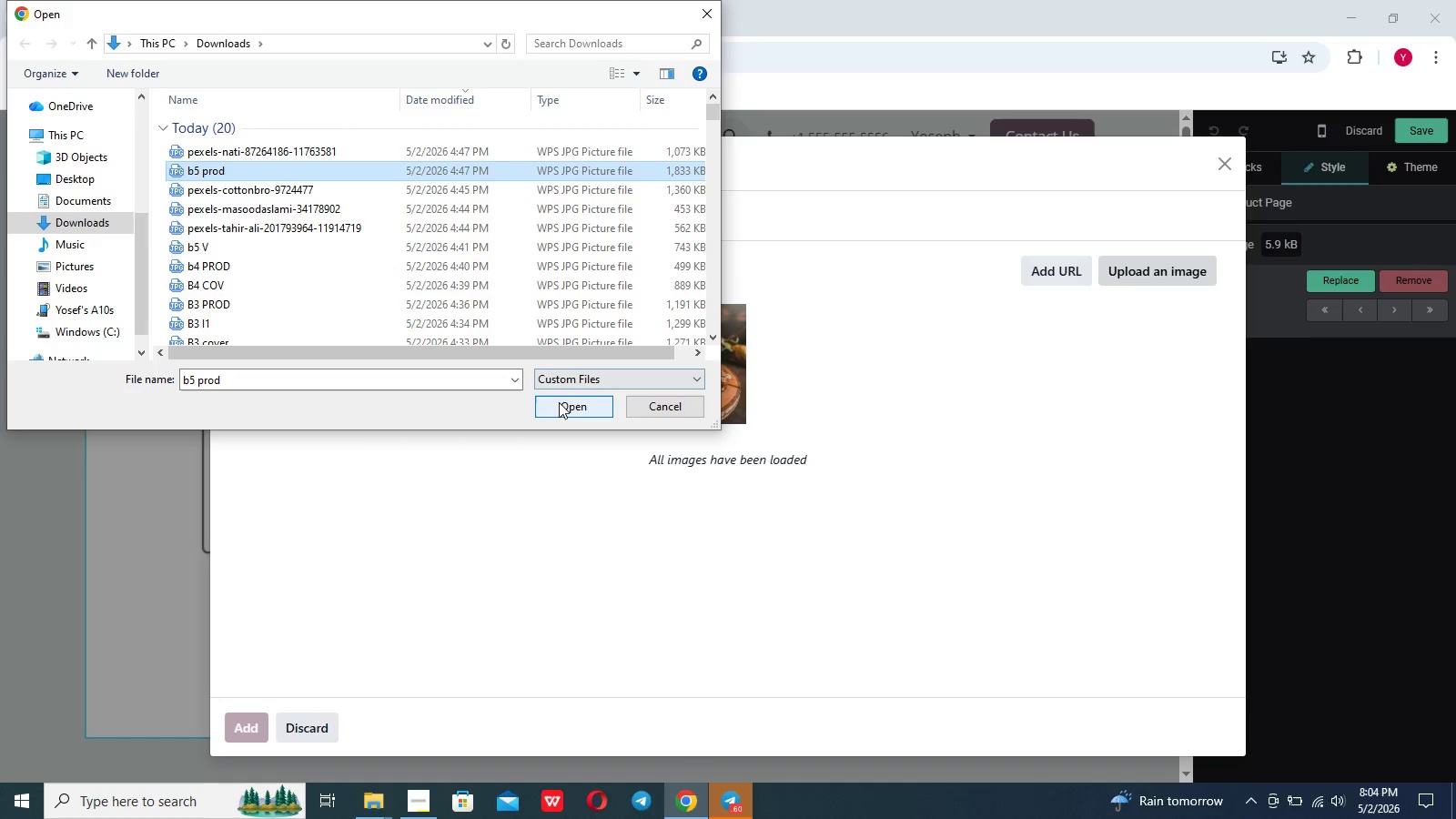 
left_click([559, 402])
 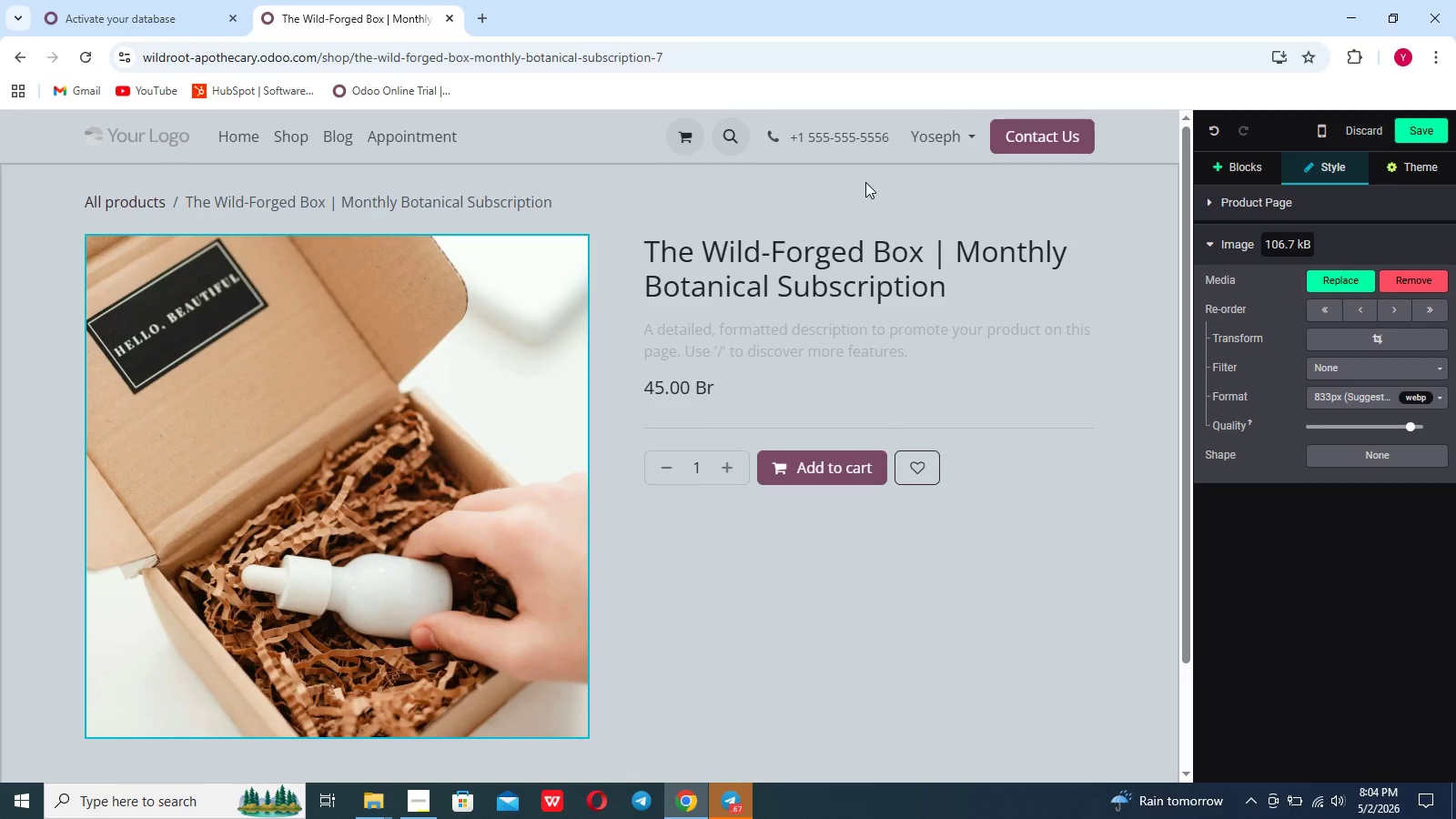 
wait(29.28)
 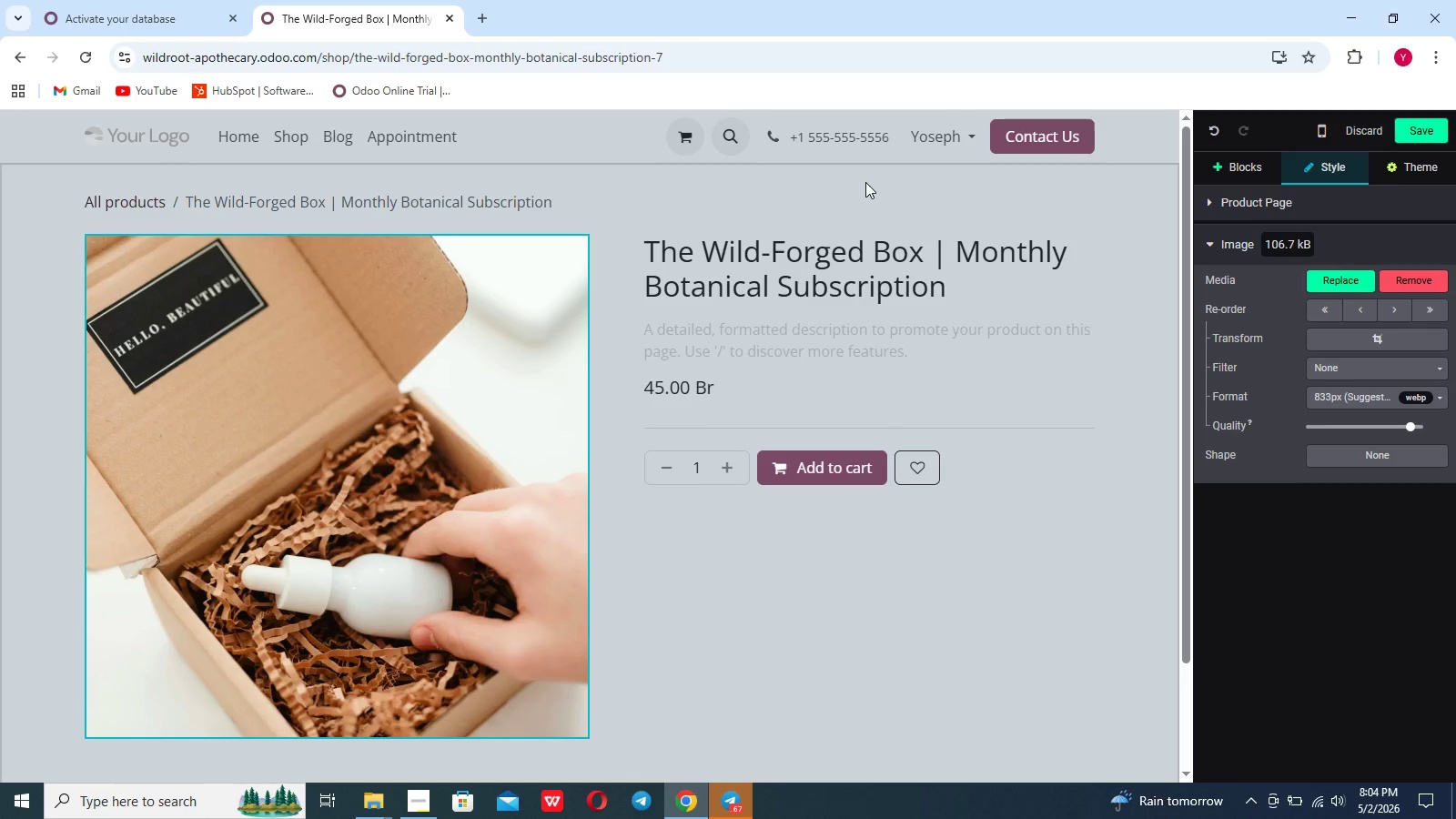 
mouse_move([1248, 179])
 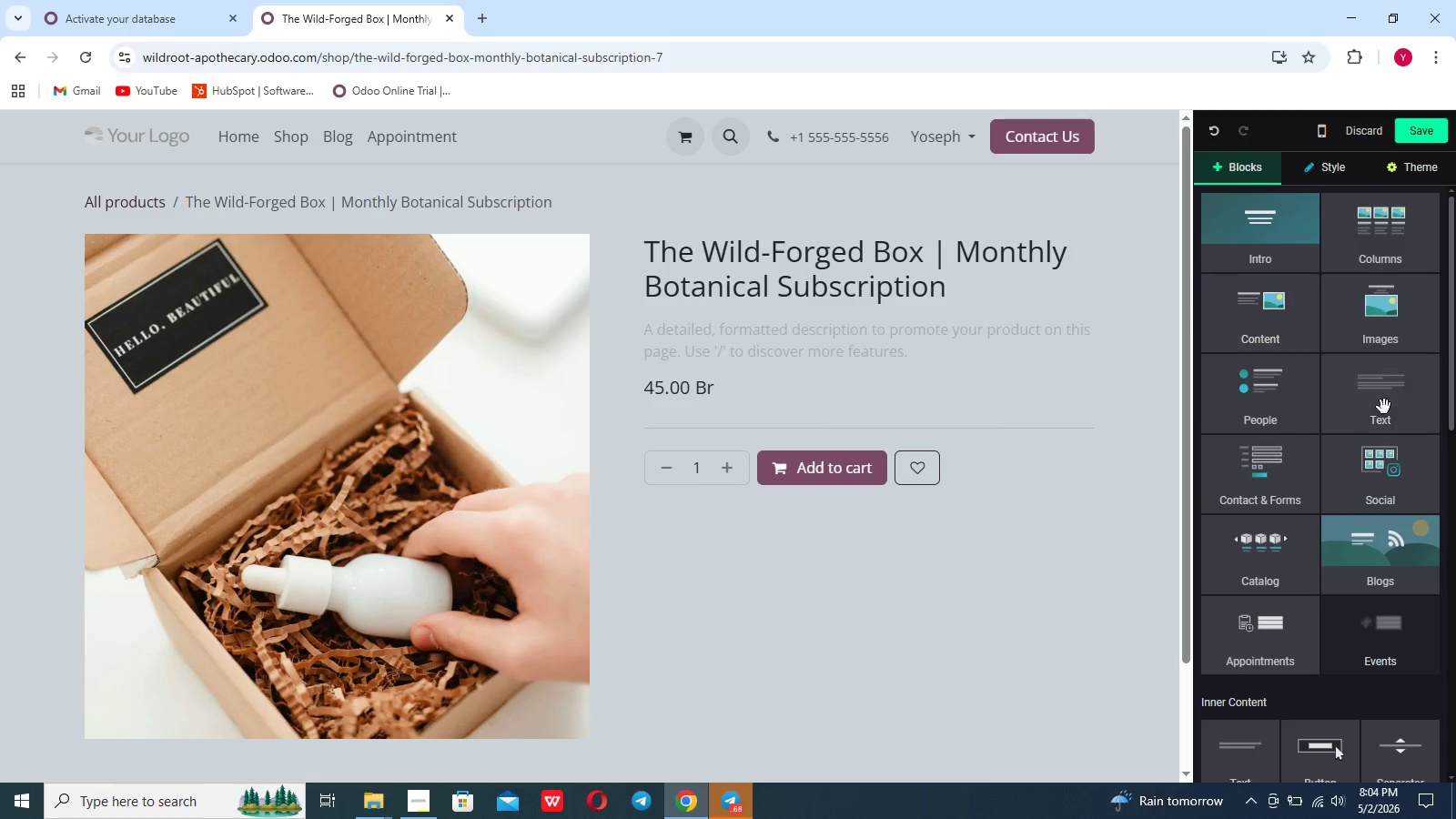 
left_click([1396, 417])
 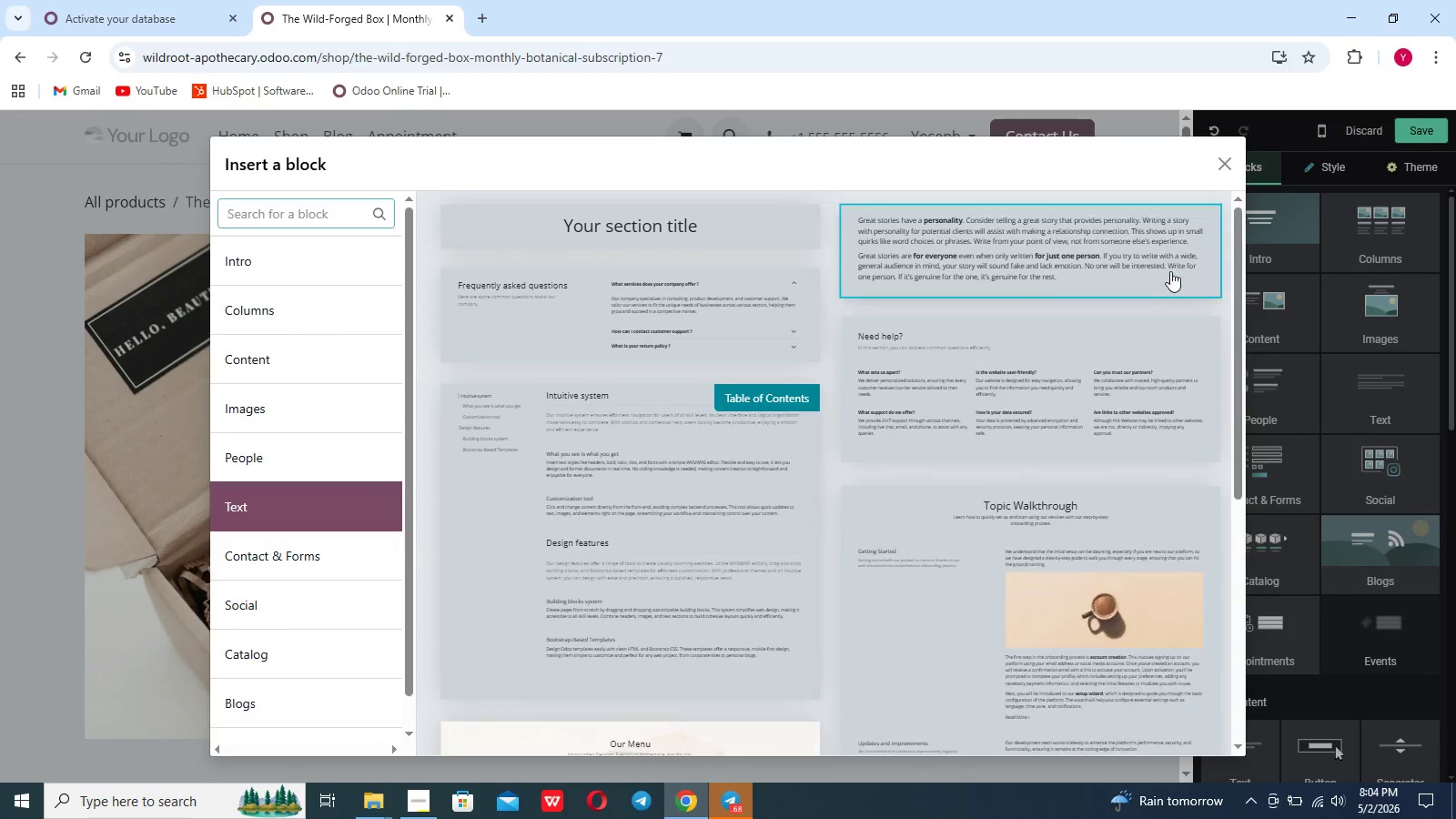 
left_click([1145, 269])
 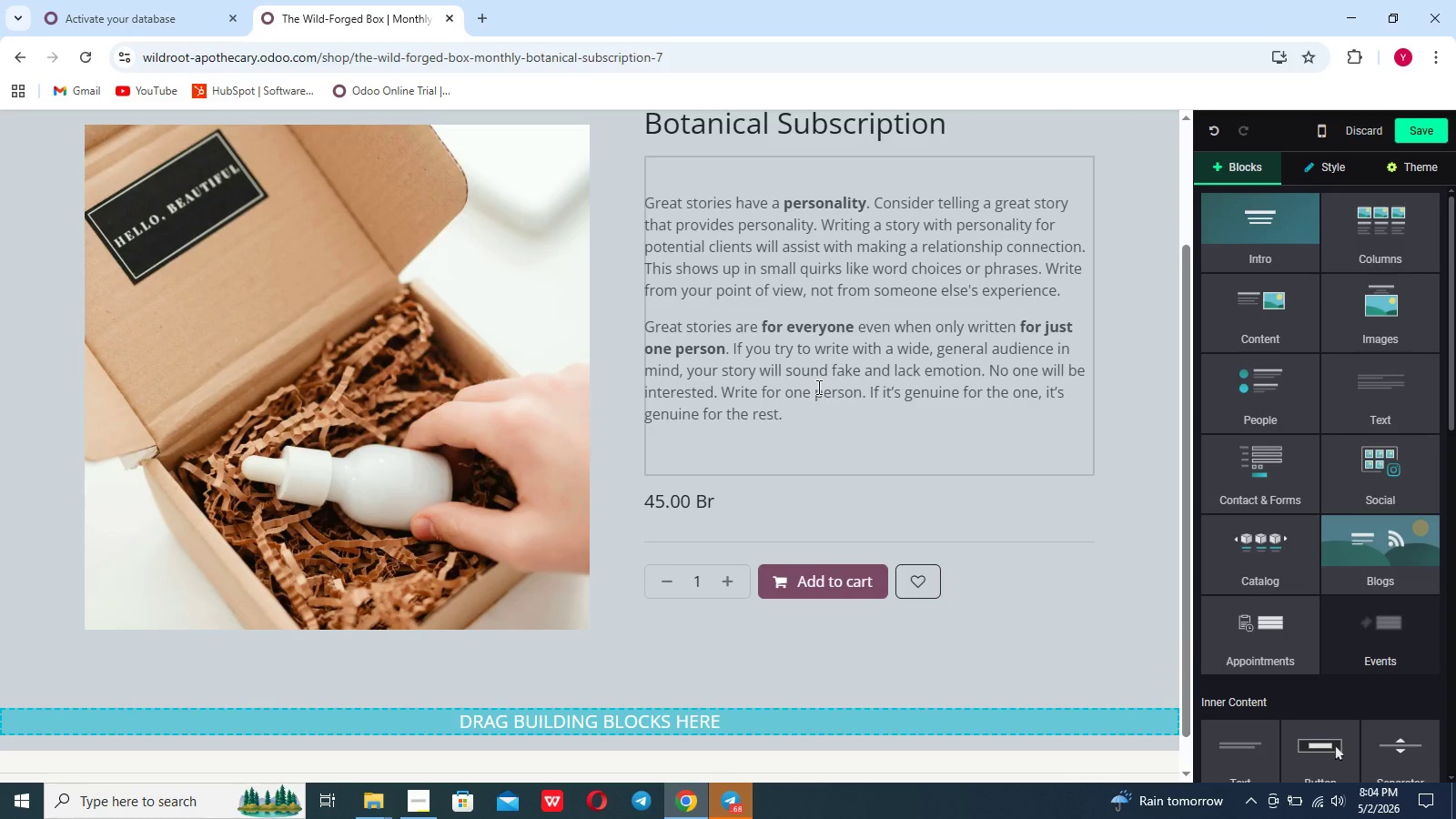 
left_click_drag(start_coordinate=[811, 405], to_coordinate=[644, 190])
 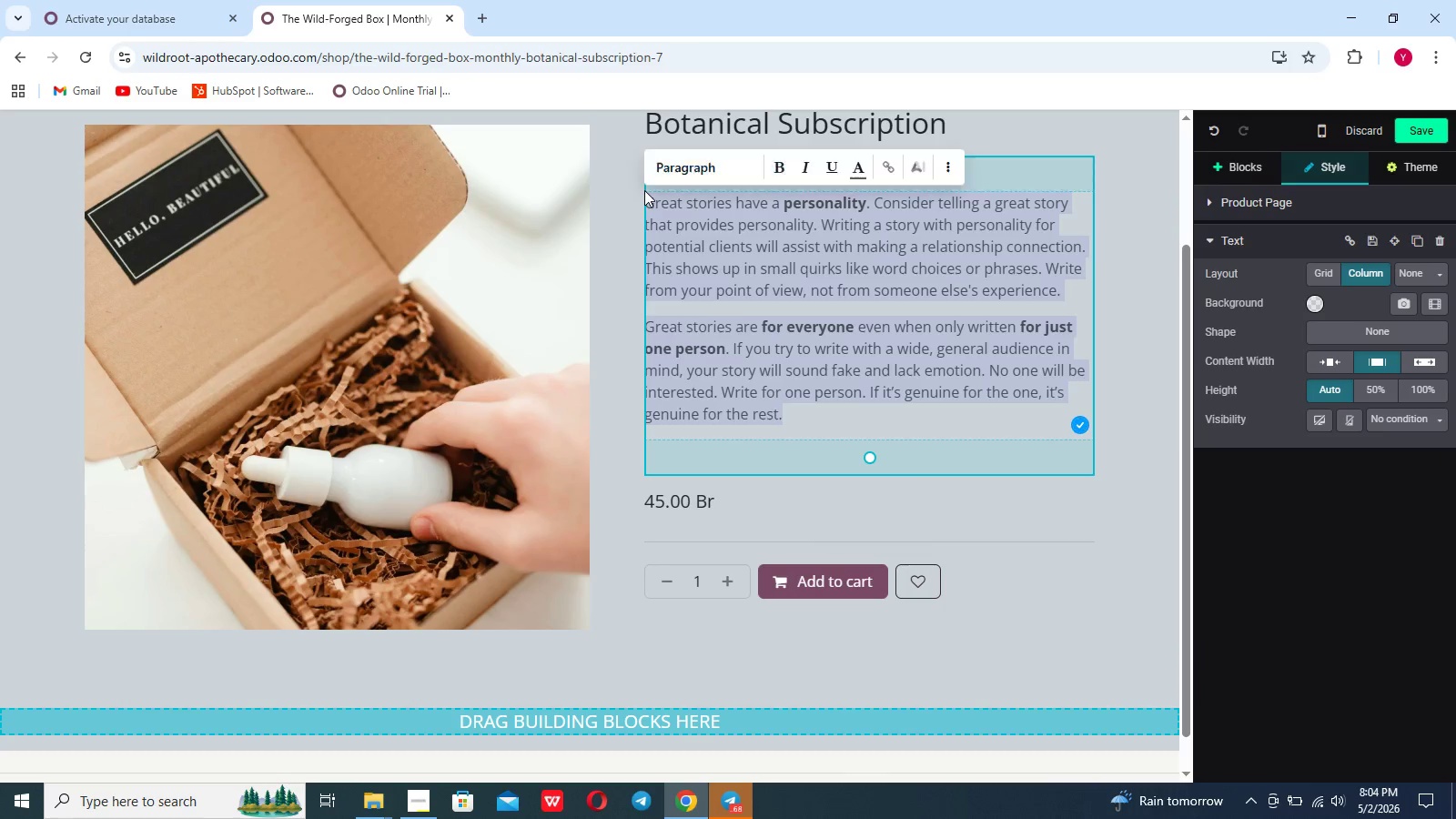 
key(Backspace)
 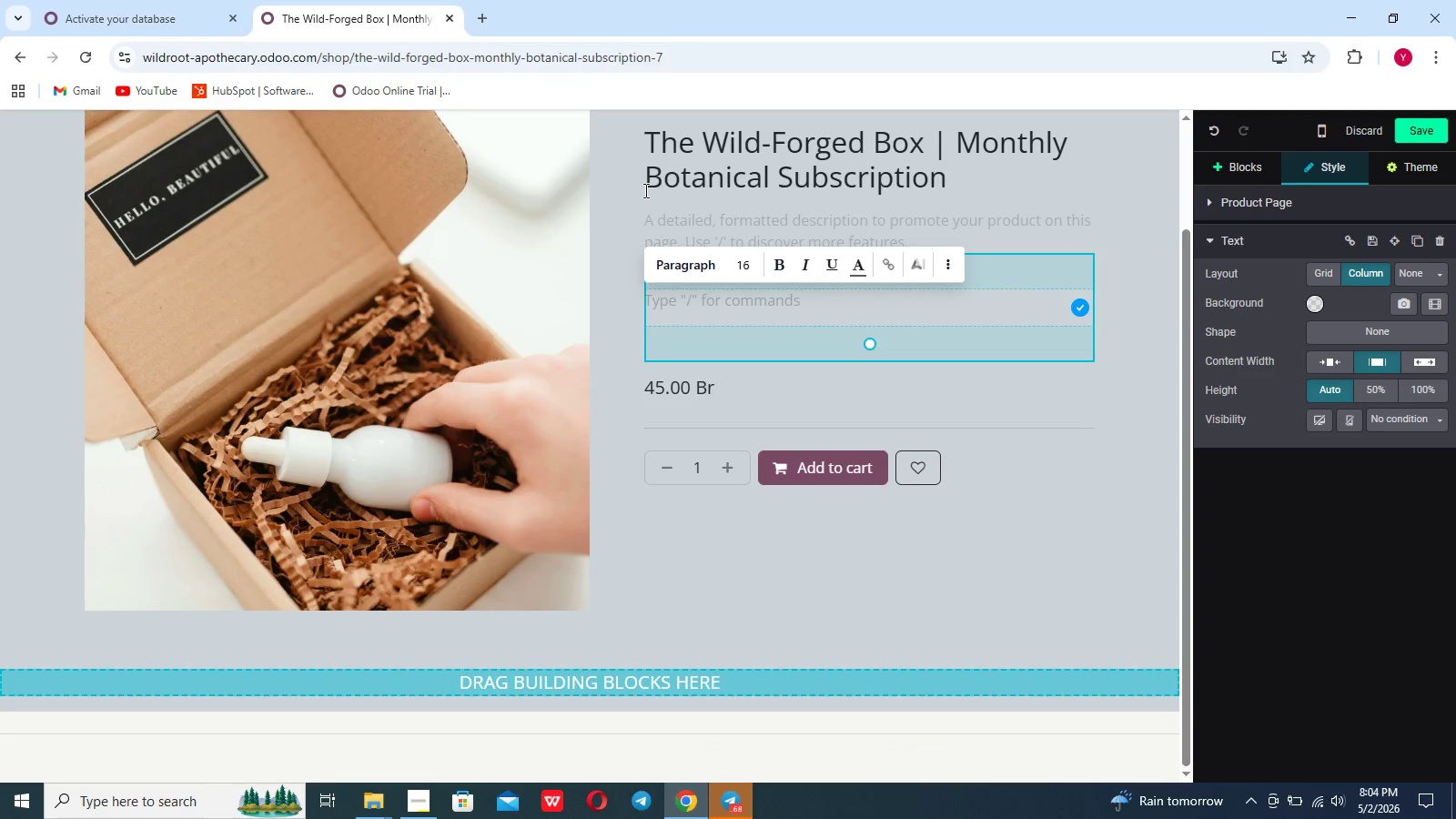 
key(Space)
 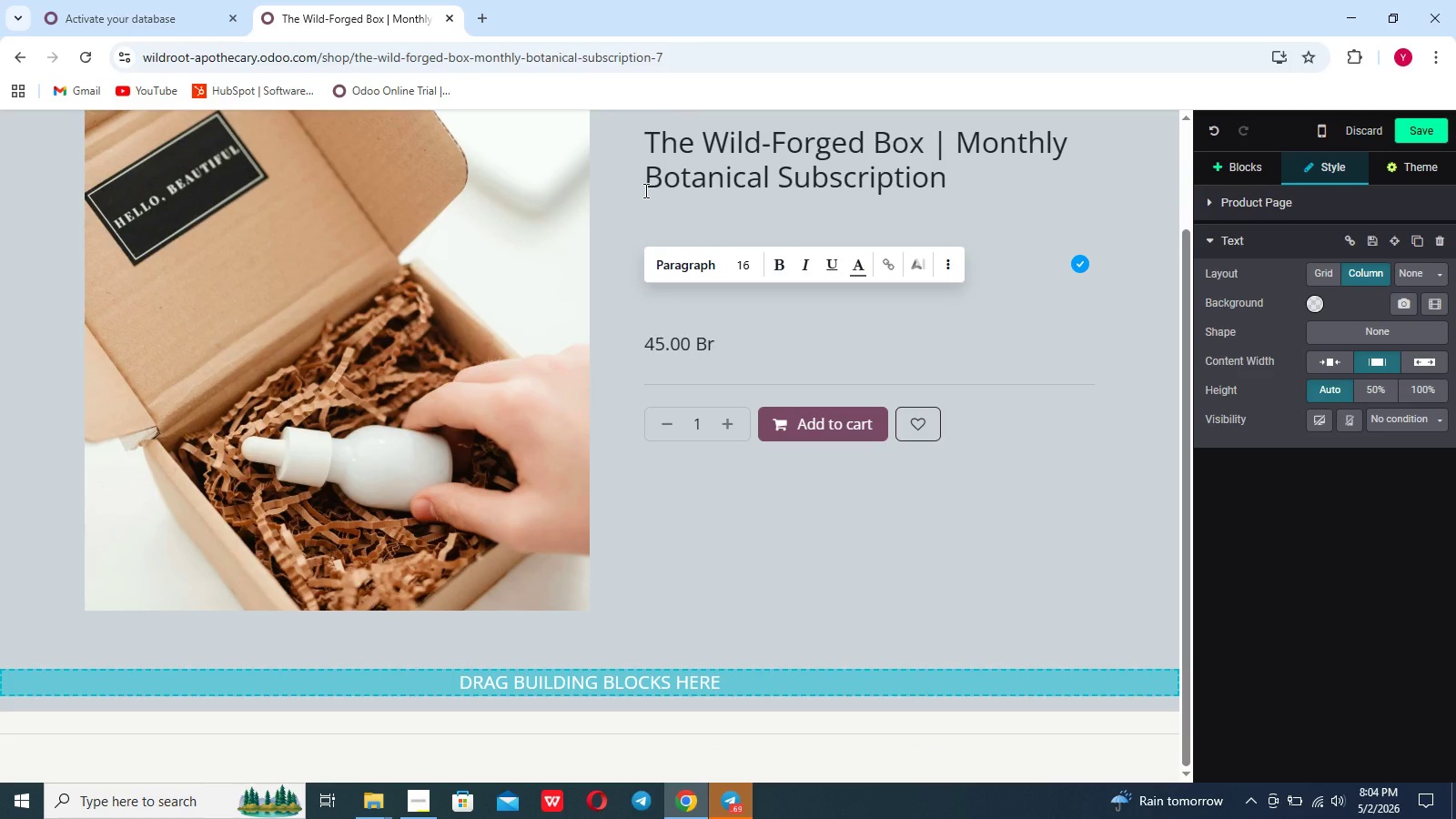 
key(Backspace)
 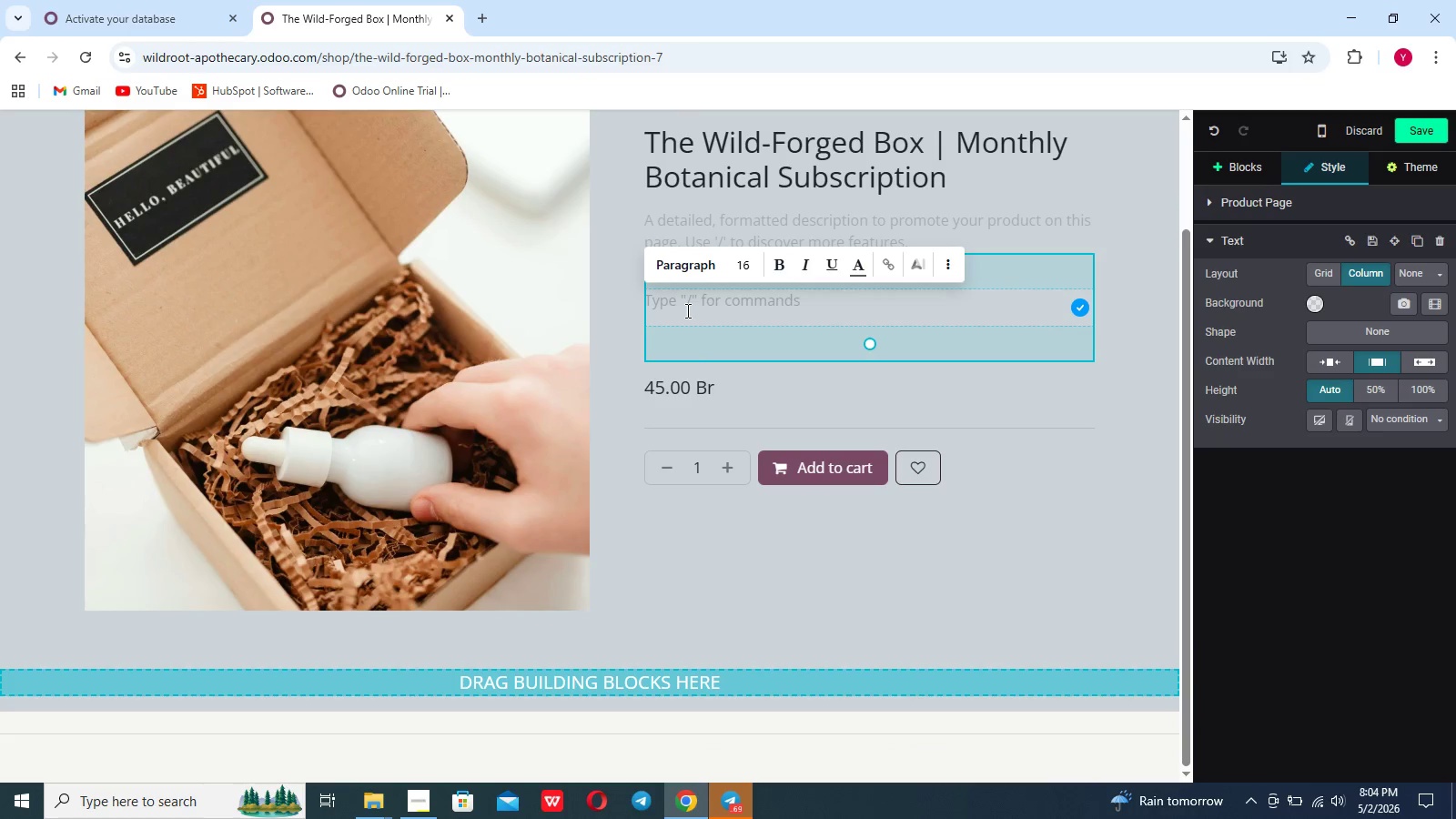 
type(A beauri)
key(Backspace)
 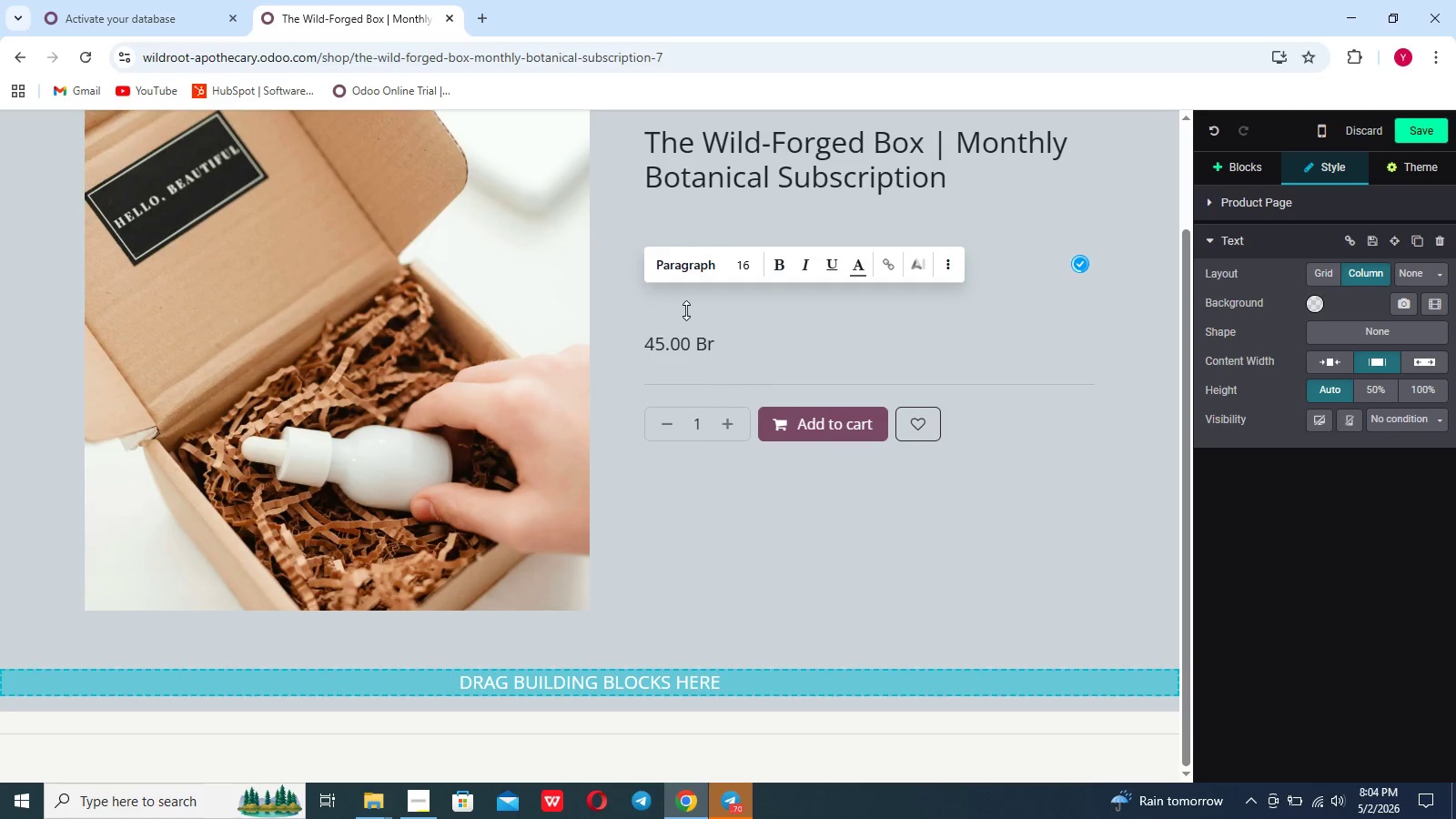 
left_click([712, 308])
 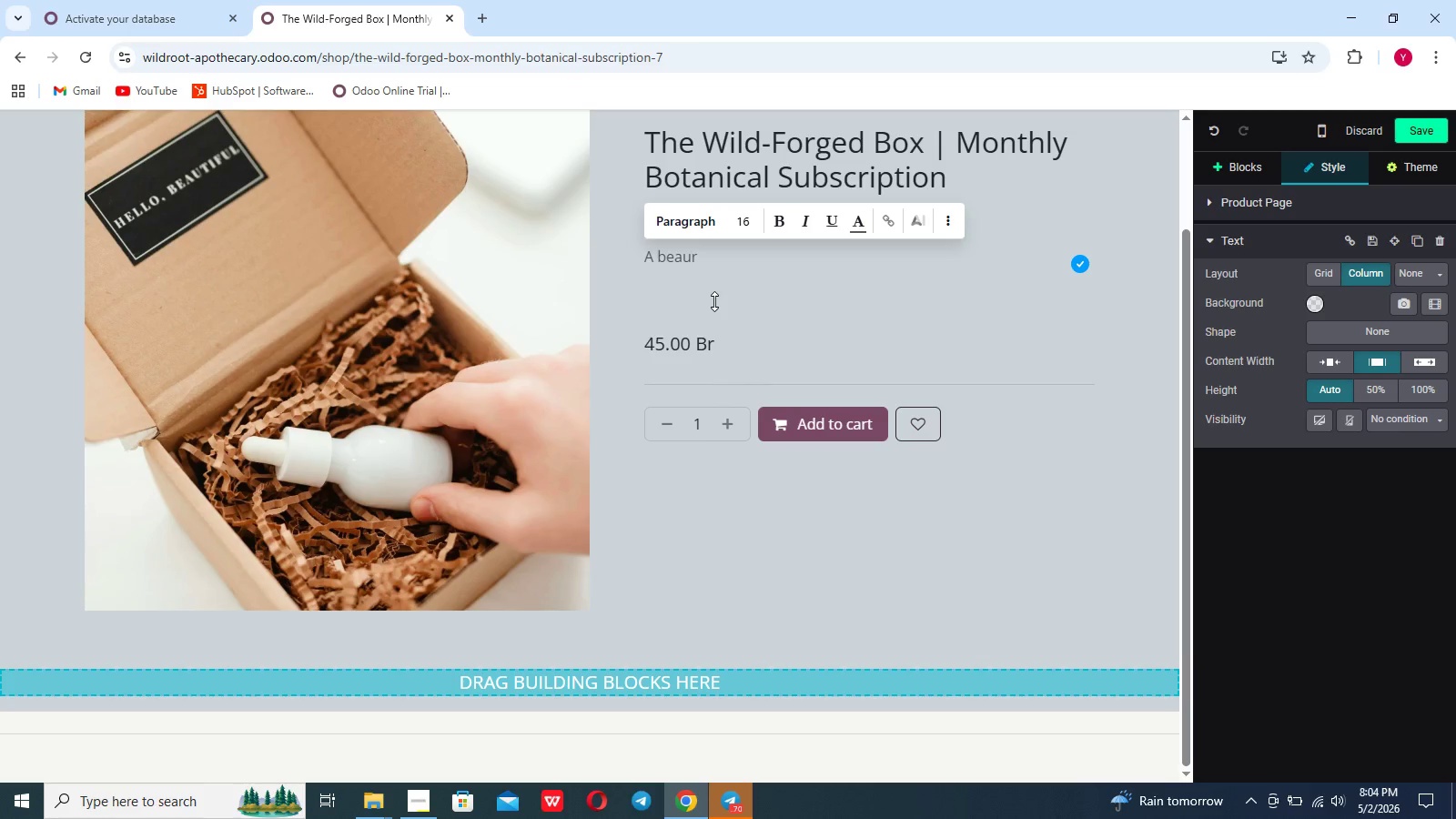 
key(Backspace)
type(tiful,open cardboard mailer box on a bed of moss)
 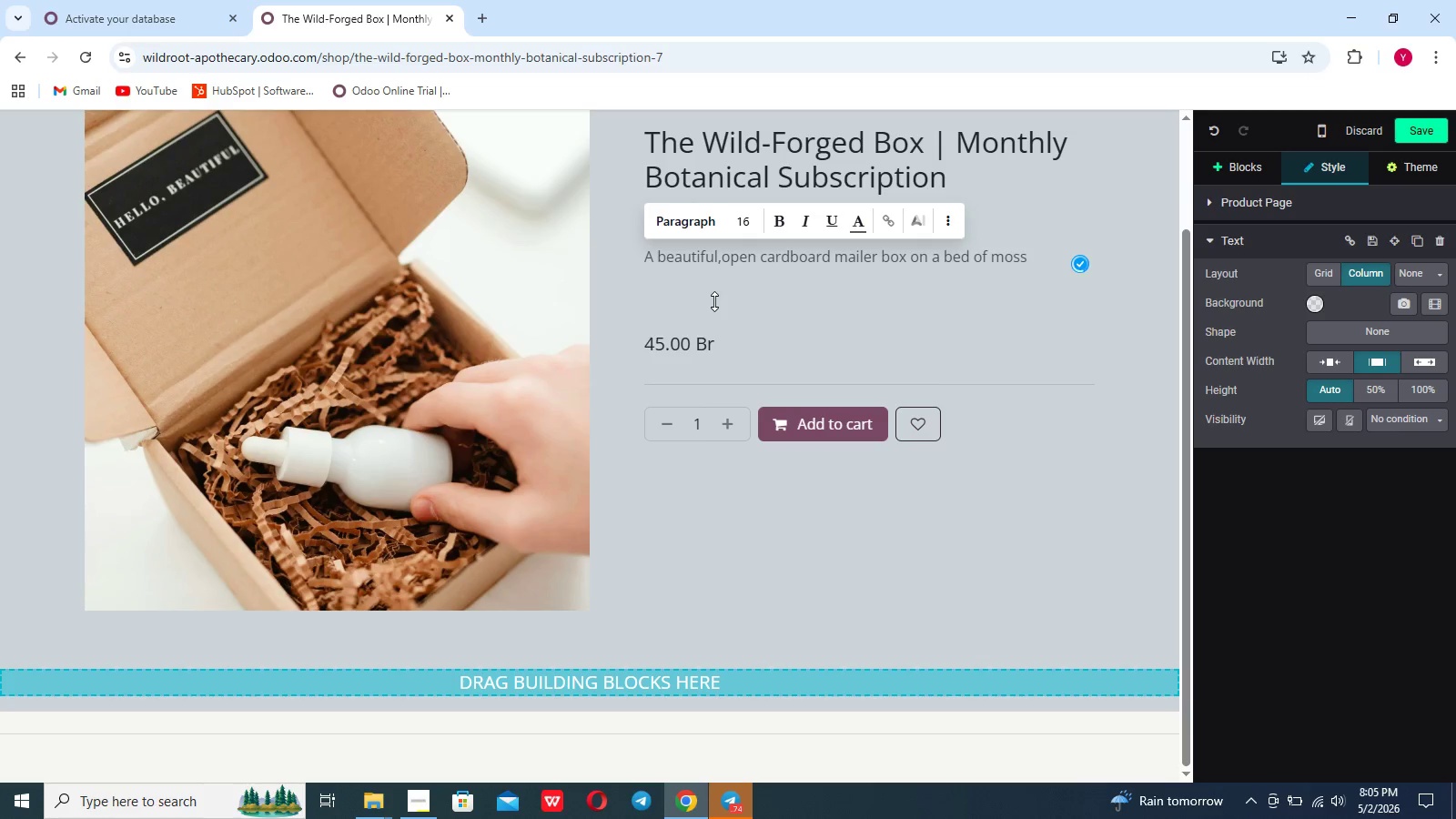 
hold_key(key=Backspace, duration=0.89)
 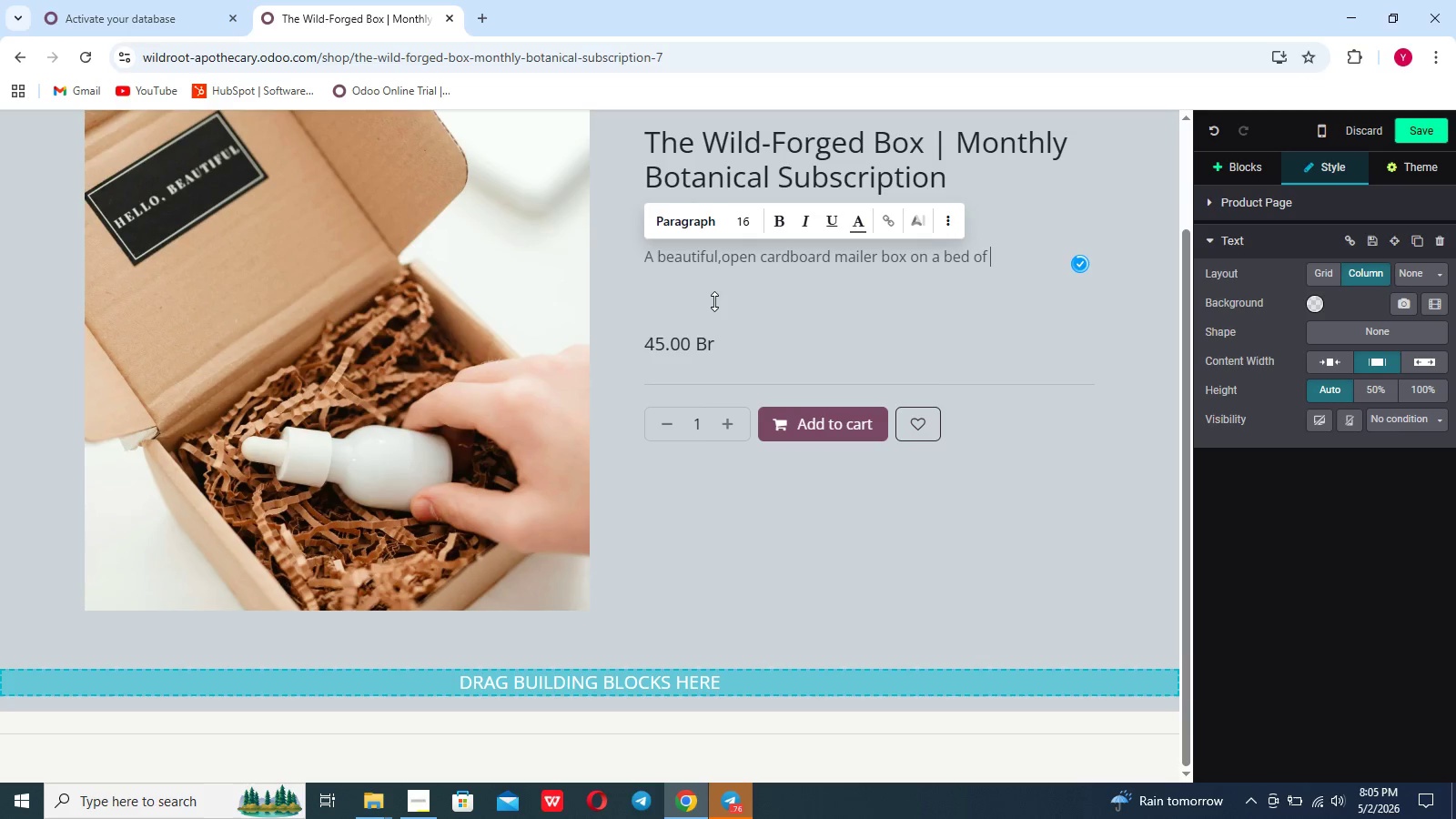 
hold_key(key=Backspace, duration=0.91)
 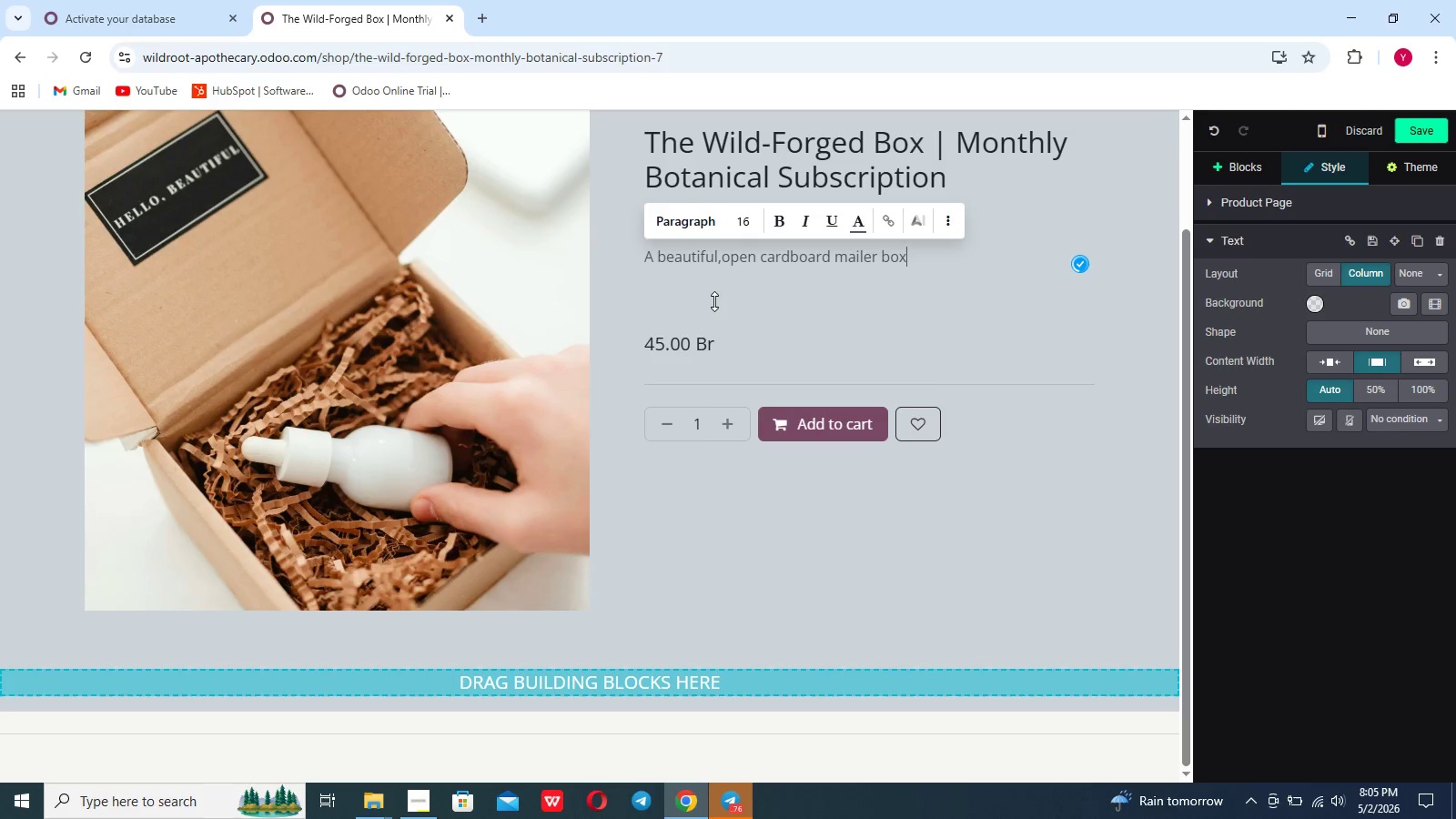 
key(Backspace)
key(Backspace)
key(Backspace)
key(Backspace)
key(Backspace)
key(Backspace)
key(Backspace)
key(Backspace)
key(Backspace)
key(Backspace)
key(Backspace)
key(Backspace)
key(Backspace)
key(Backspace)
key(Backspace)
key(Backspace)
key(Backspace)
key(Backspace)
key(Backspace)
key(Backspace)
key(Backspace)
key(Backspace)
key(Backspace)
key(Backspace)
key(Backspace)
key(Backspace)
key(Backspace)
type(he )
key(Backspace)
key(Backspace)
key(Backspace)
type(thee)
key(Backspace)
type( ultimate botanical journey)
 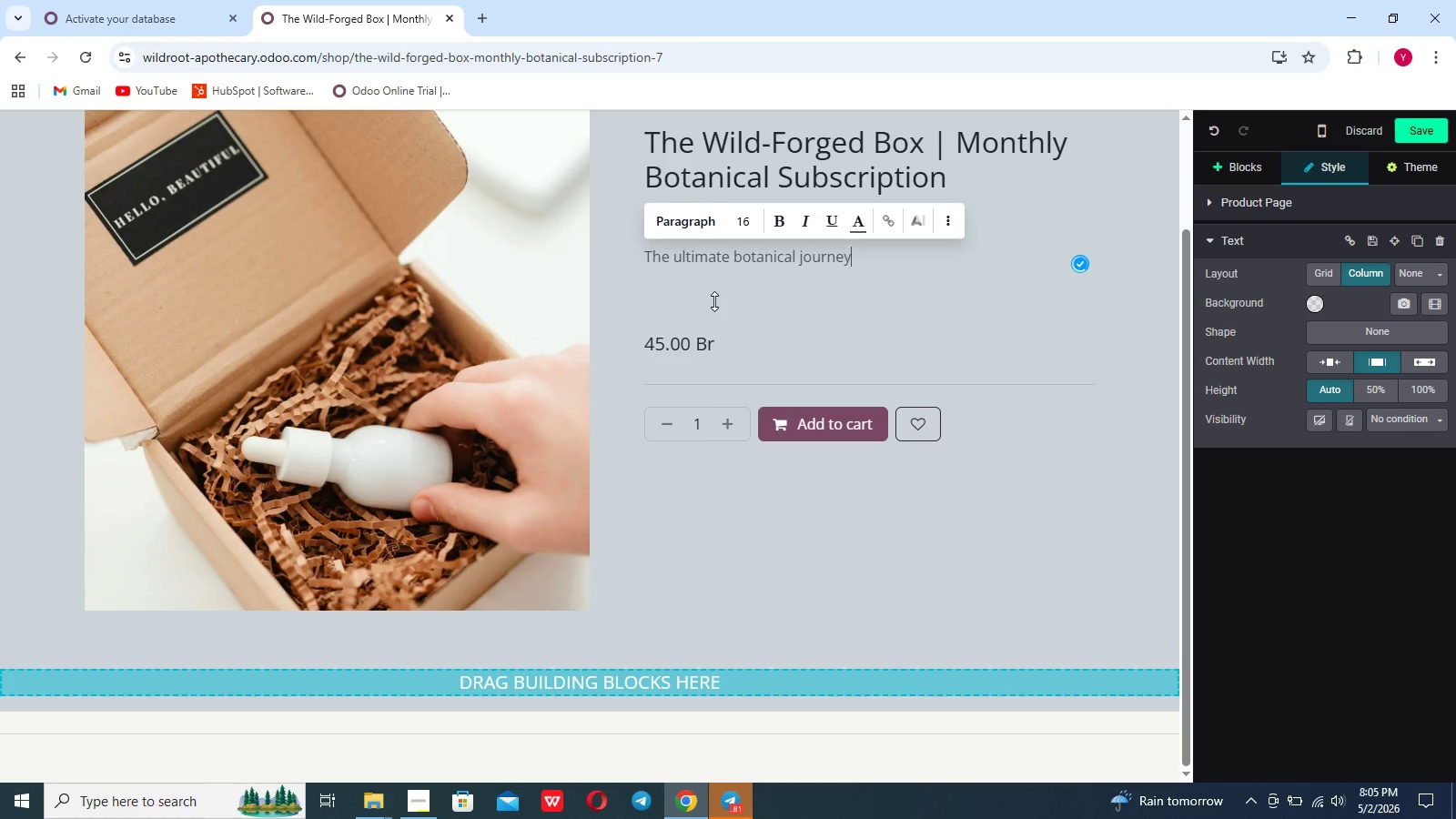 
type(. Each ,)
key(Backspace)
type(month,recieve a curated selection of ethical, wild-foraged teas, tint)
key(Backspace)
type(ctures and wellness tools delivered directly to your door in harmony wir)
key(Backspace)
type(th th )
key(Backspace)
type(e season)
 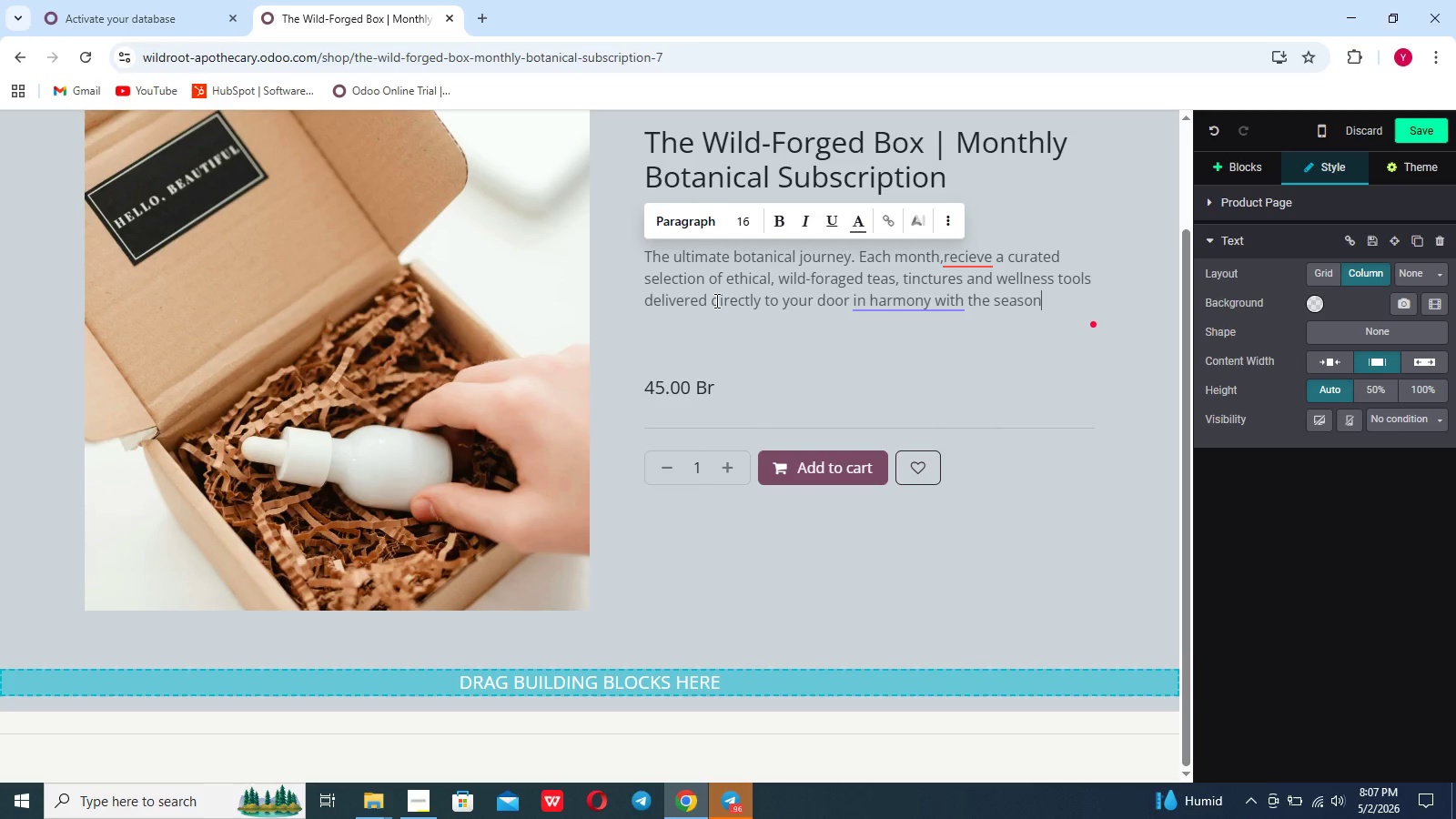 
left_click([968, 258])
 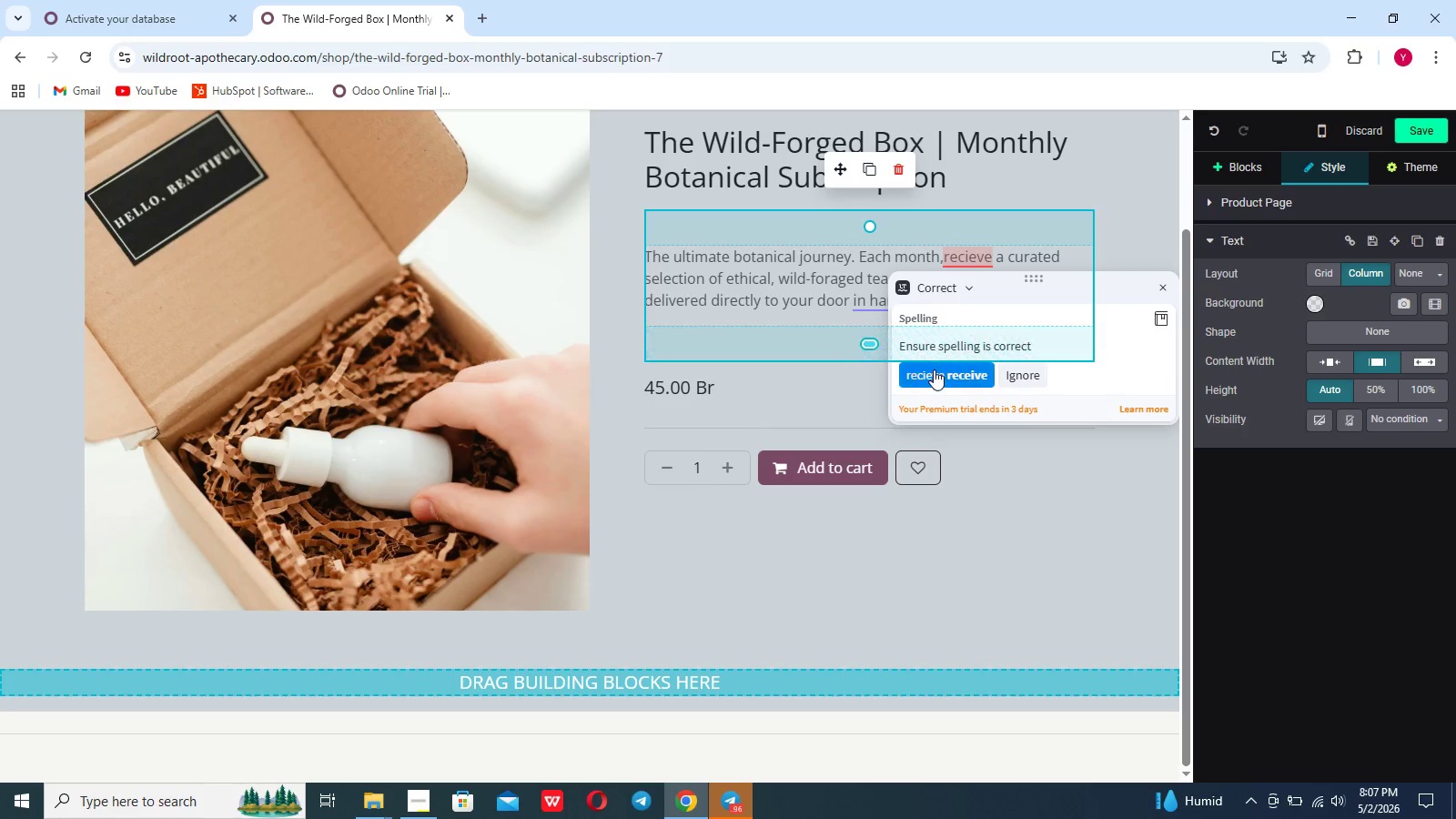 
left_click([934, 369])
 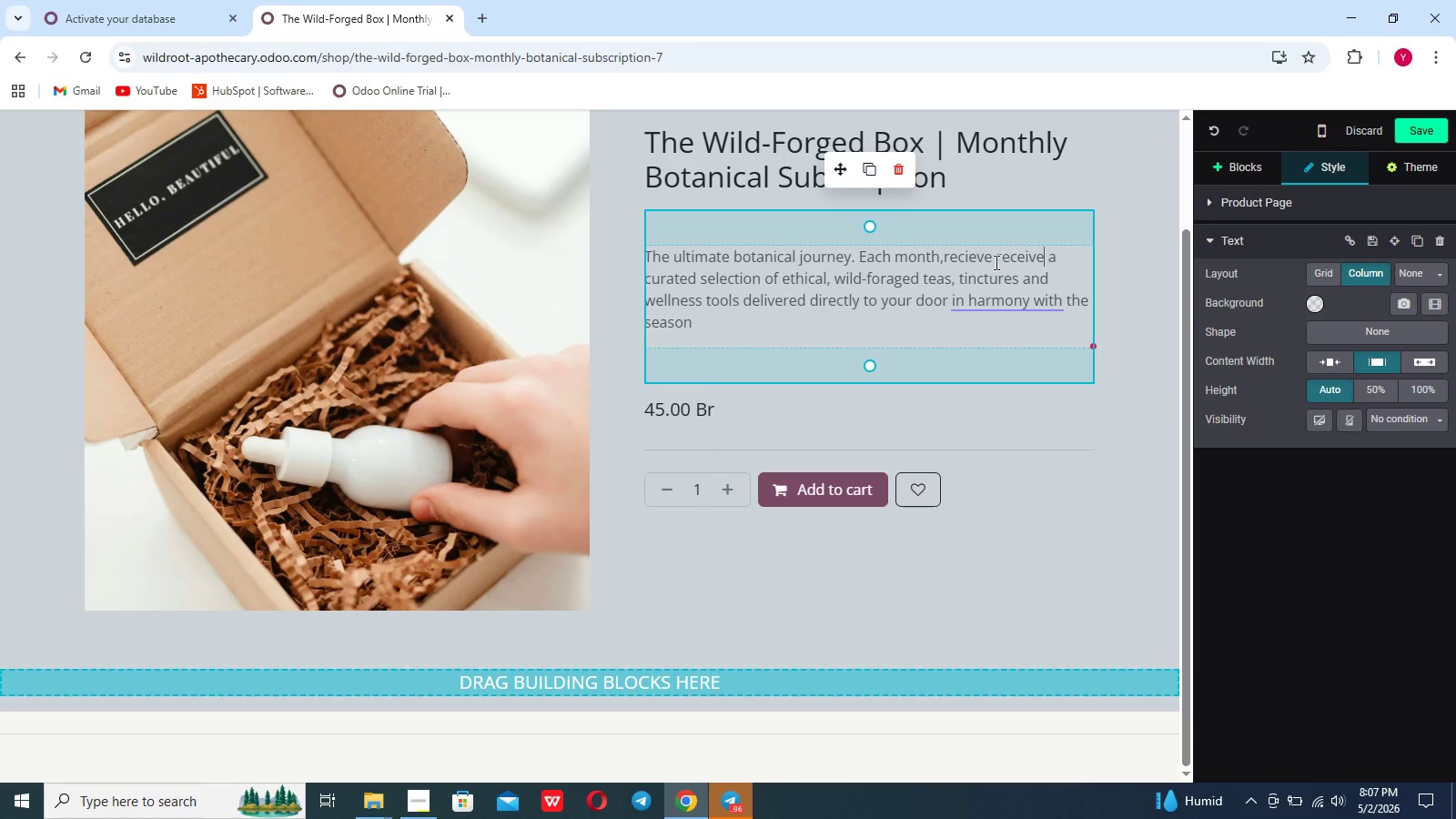 
left_click_drag(start_coordinate=[994, 259], to_coordinate=[945, 261])
 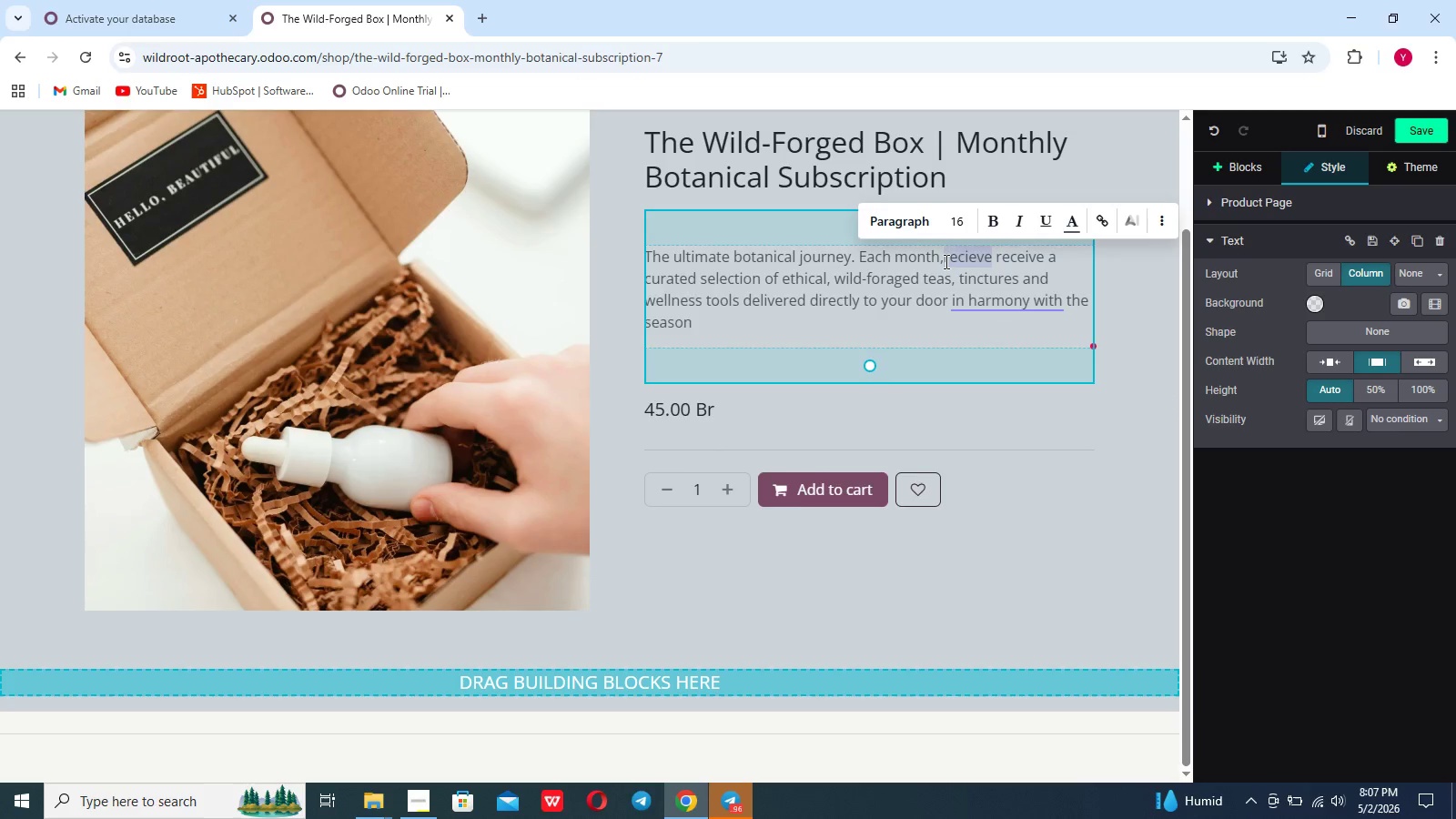 
key(Backspace)
 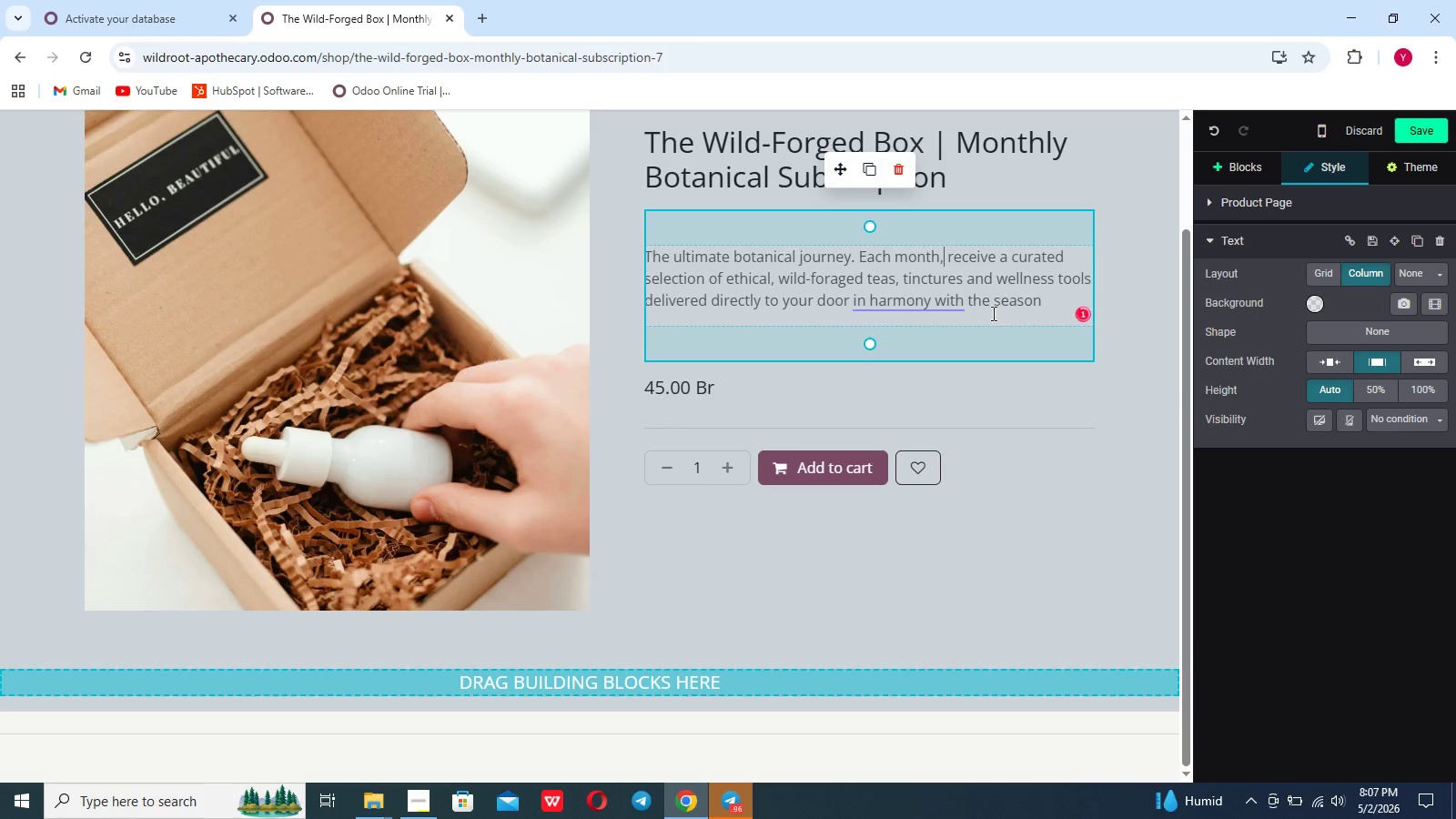 
left_click([990, 313])
 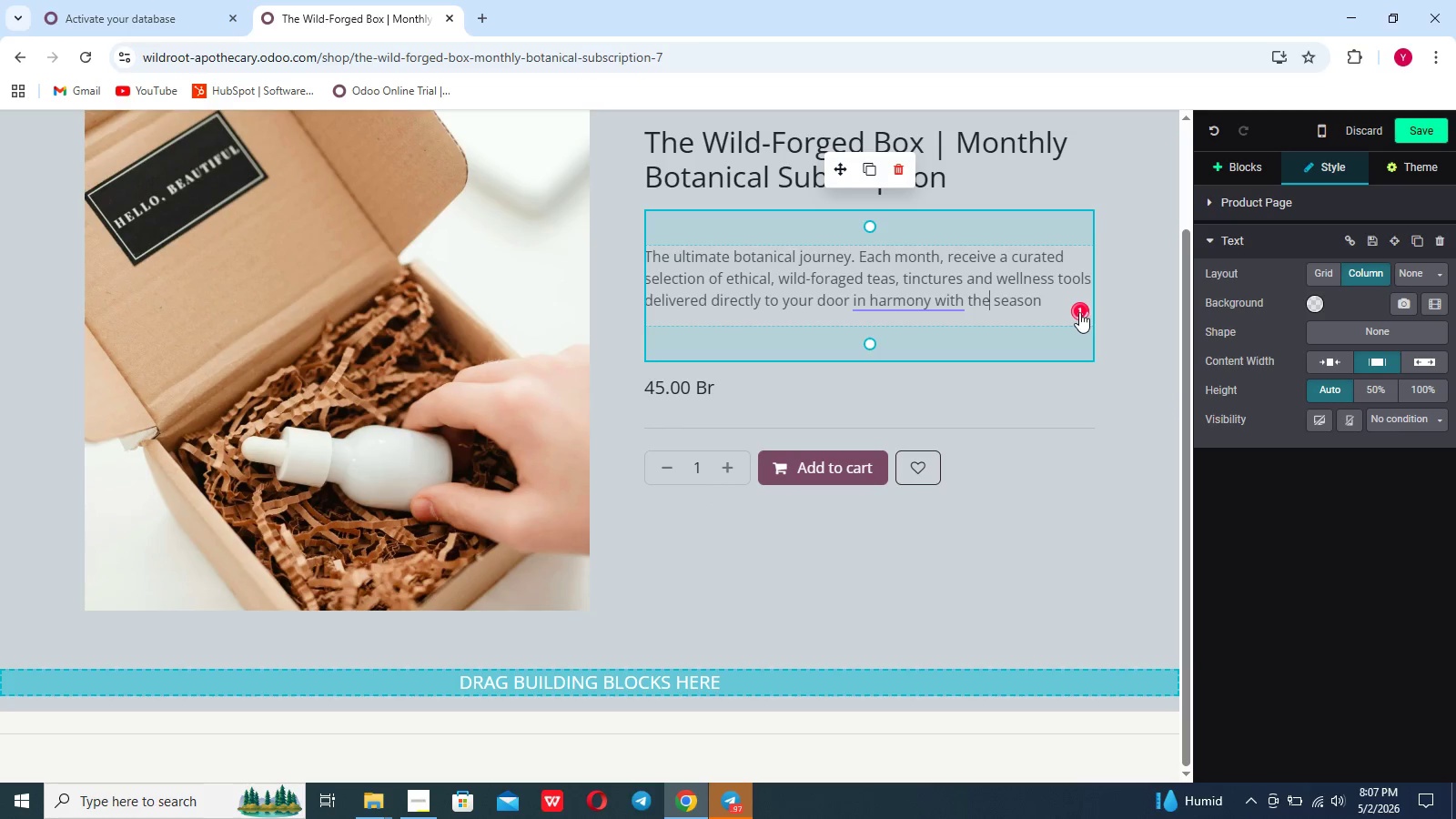 
left_click([1081, 312])
 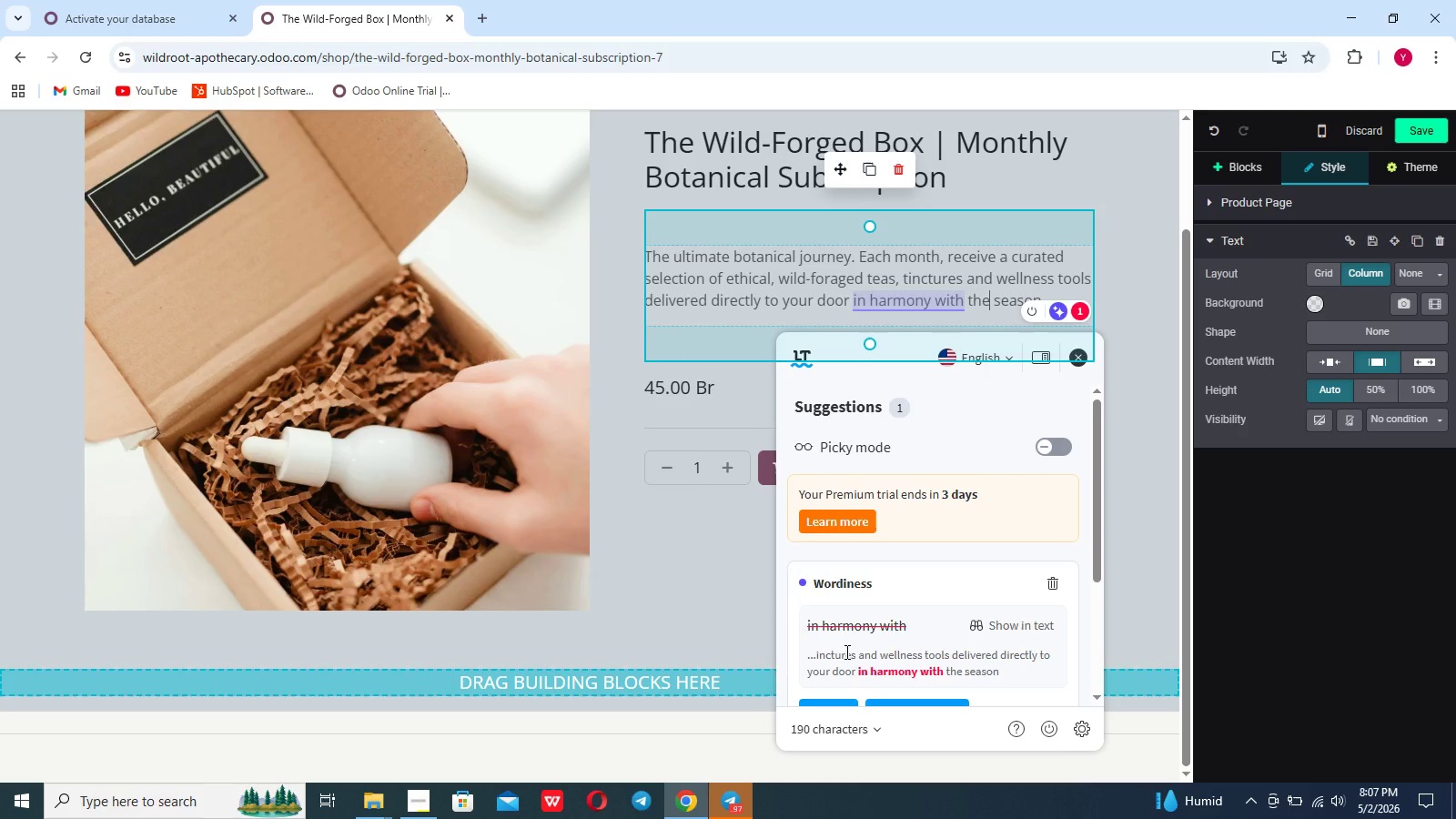 
scroll: coordinate [845, 652], scroll_direction: down, amount: 3.0
 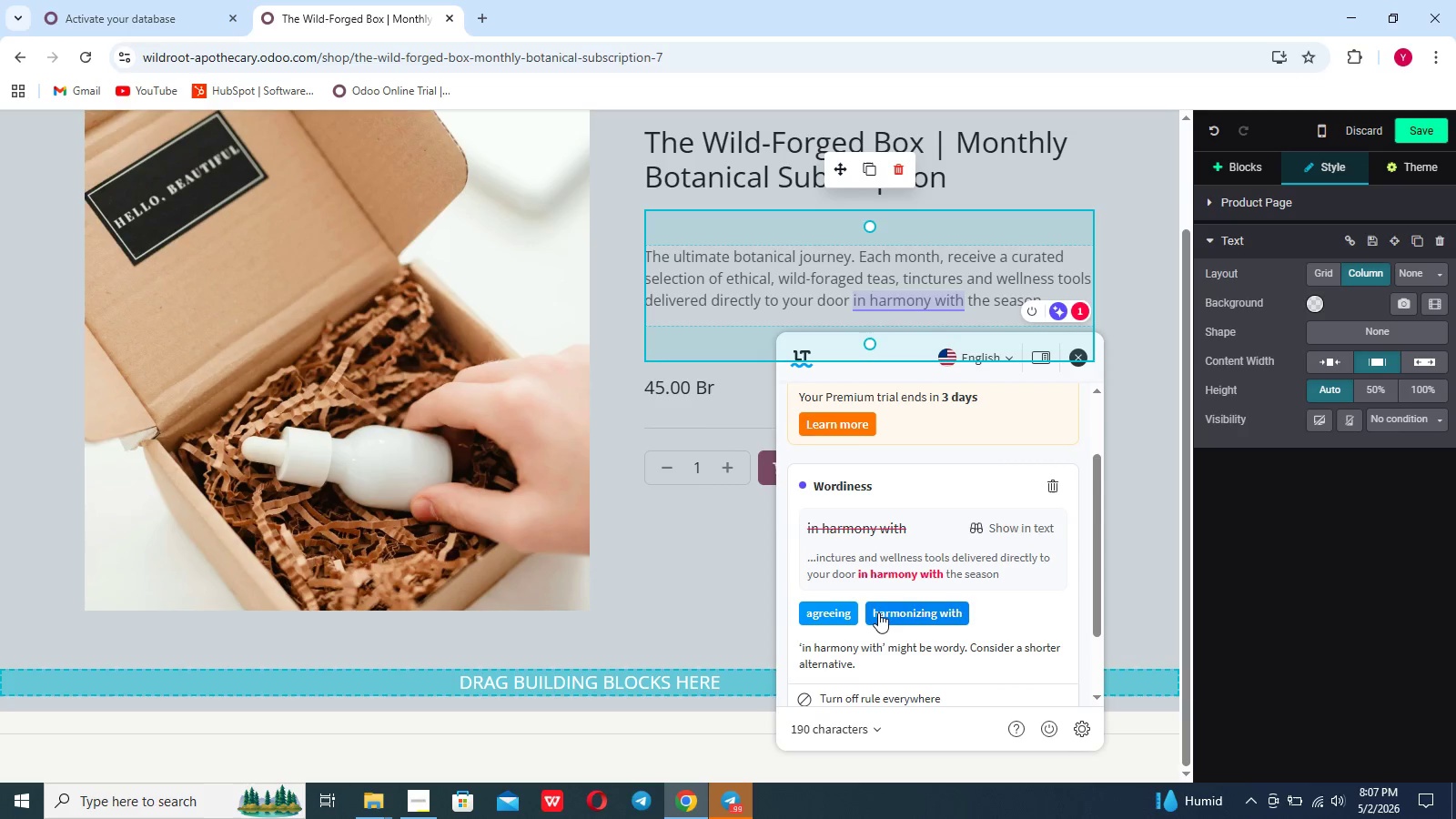 
left_click([888, 612])
 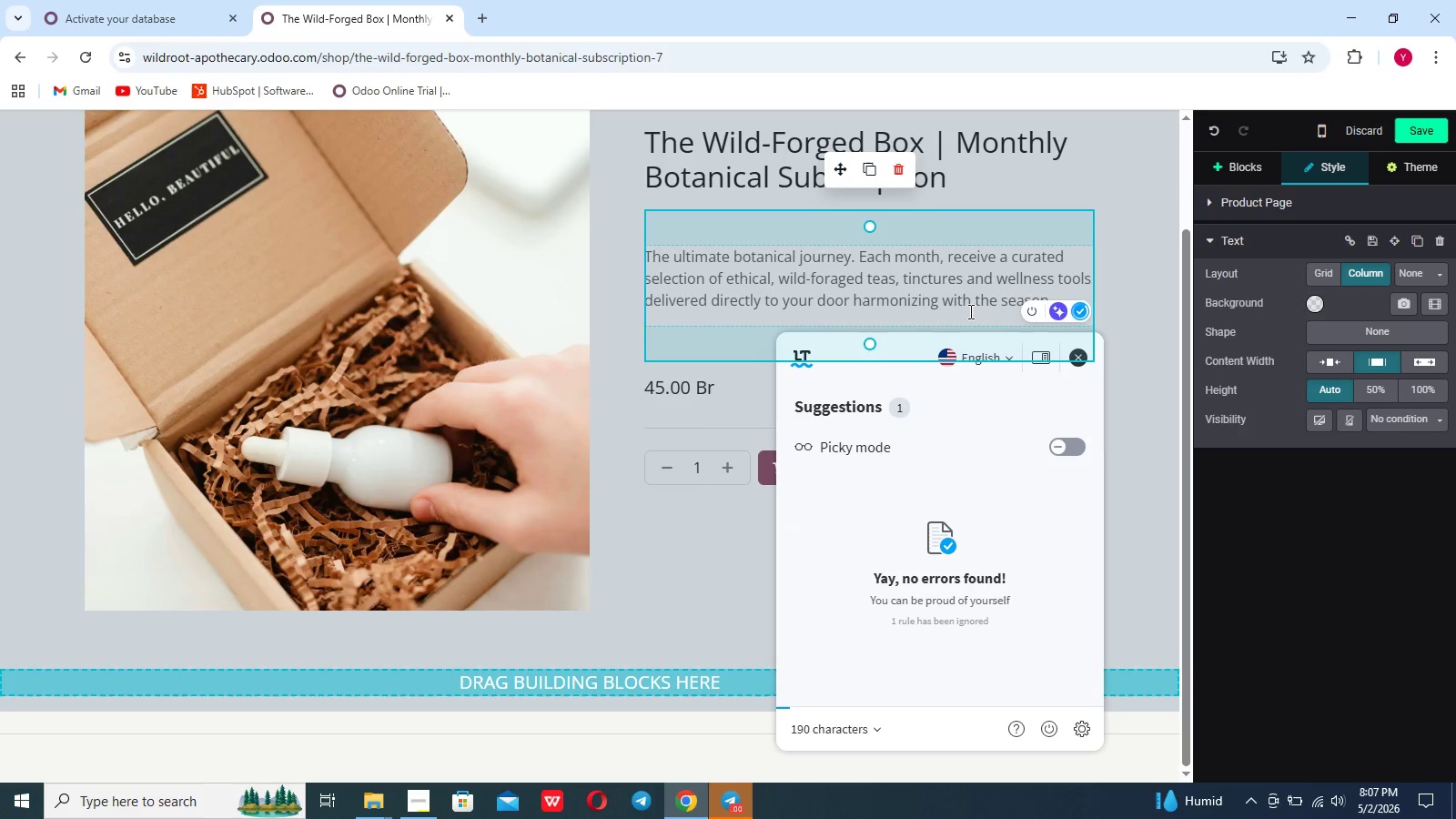 
left_click([969, 311])
 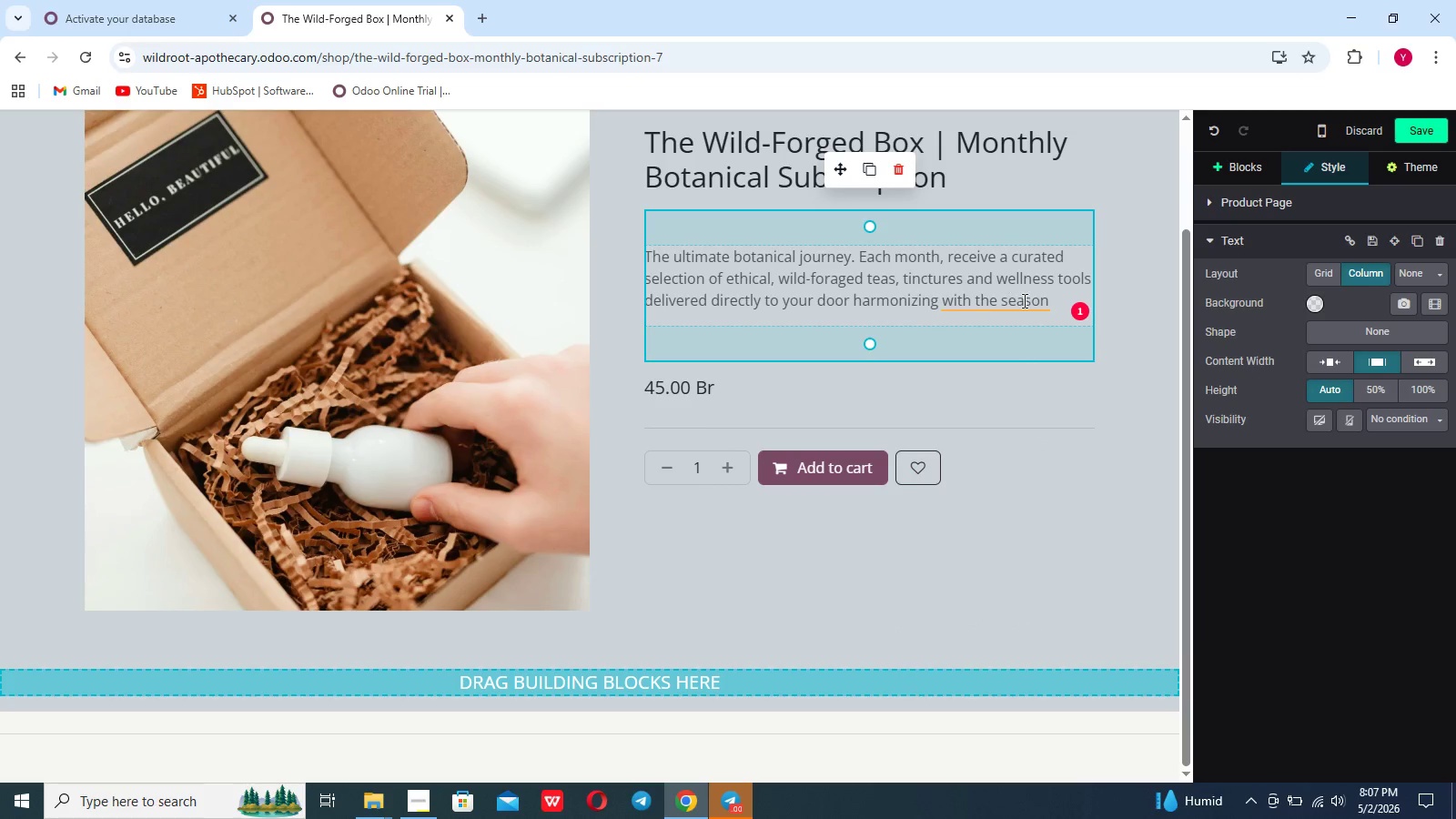 
left_click([1023, 300])
 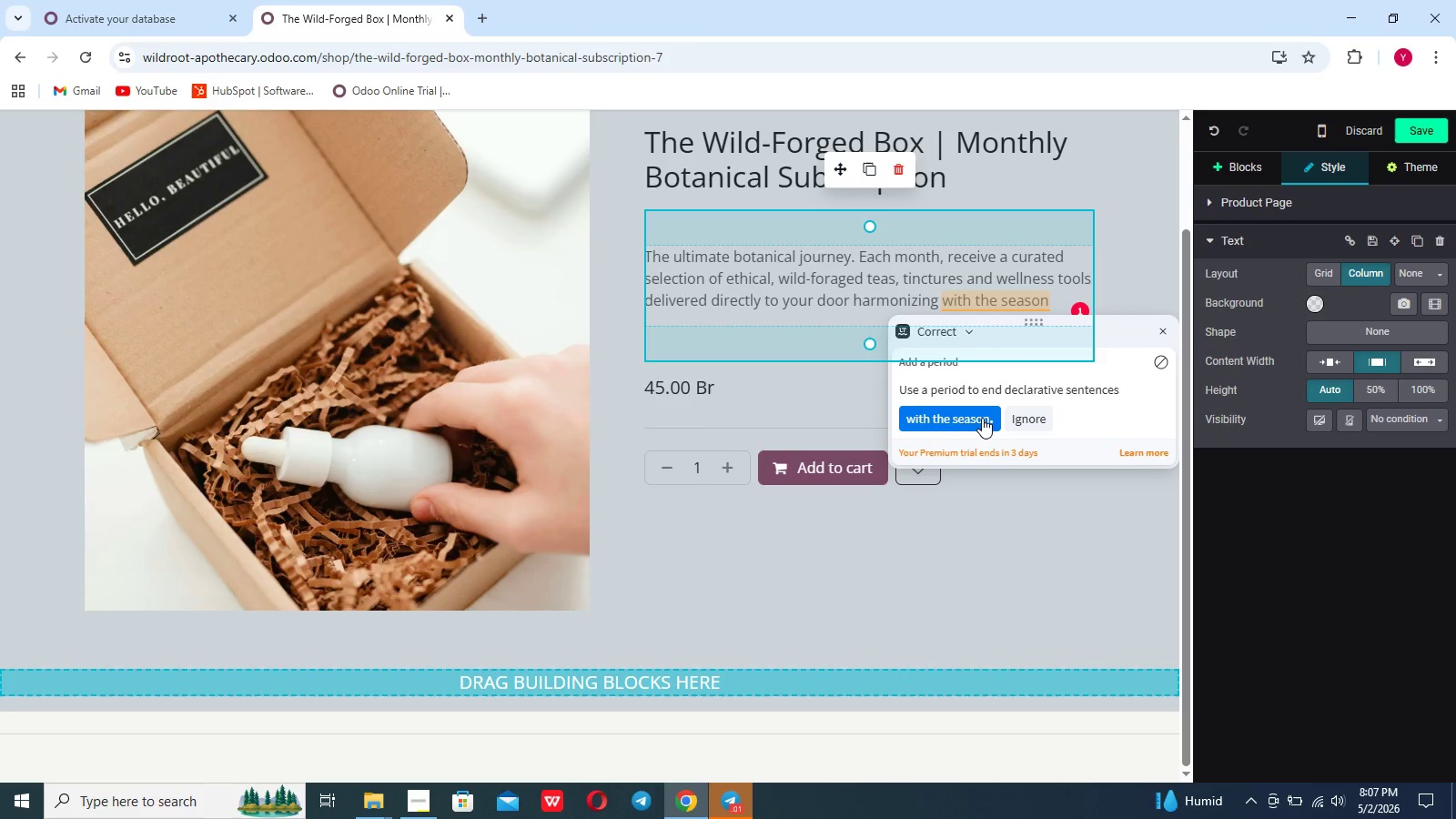 
left_click([982, 418])
 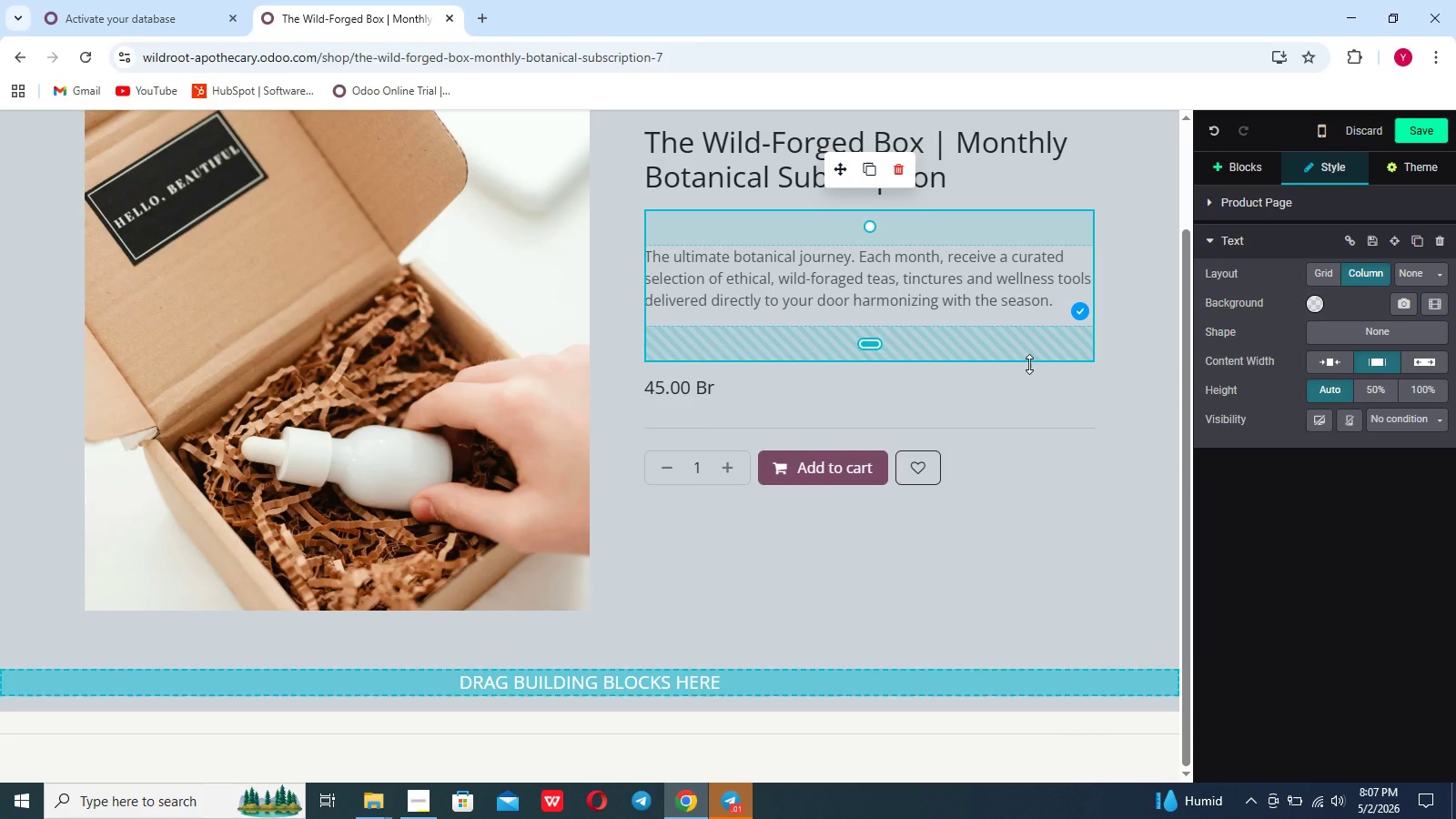 
wait(8.23)
 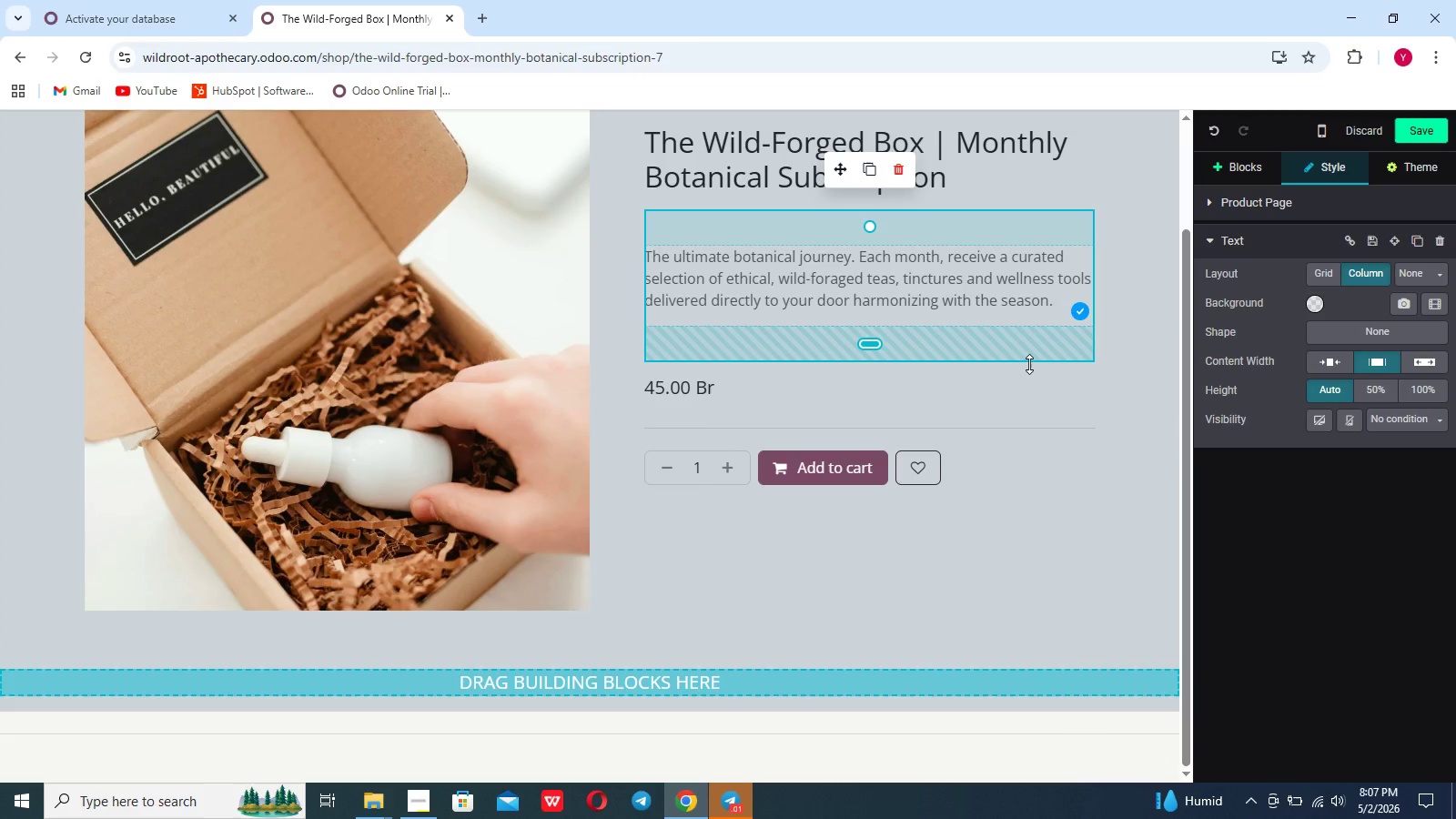 
key(Enter)
 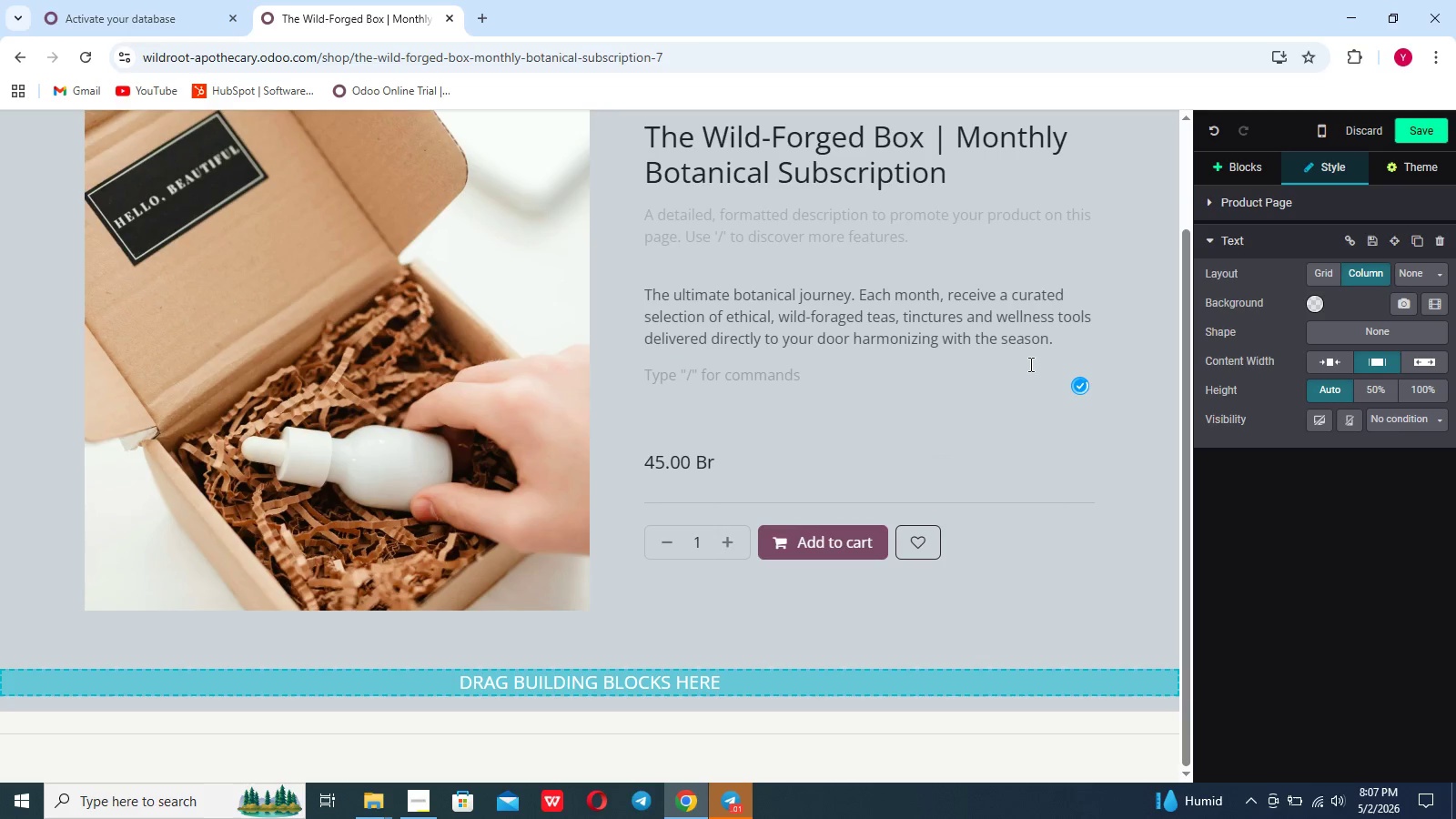 
key(Enter)
 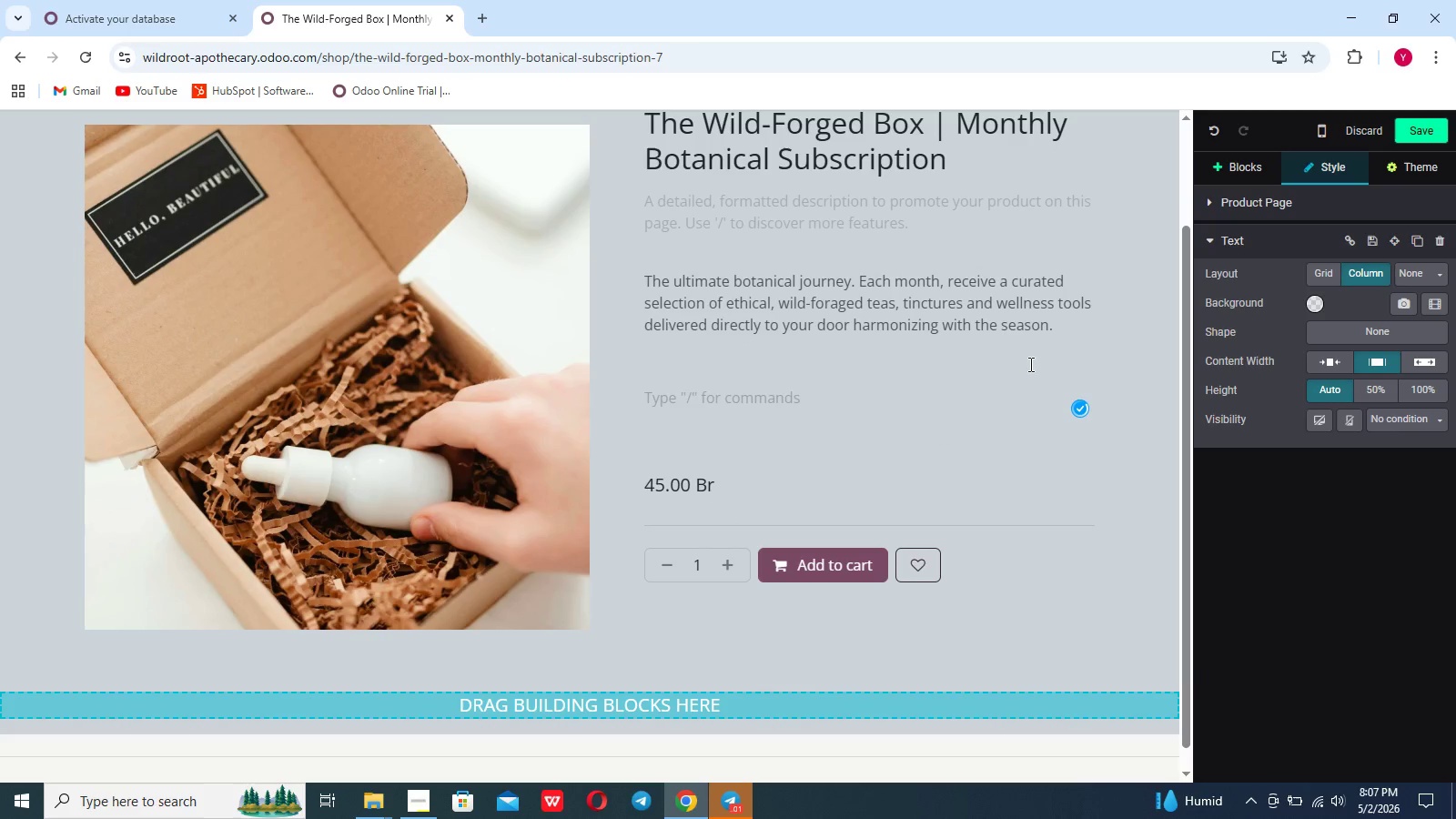 
key(Slash)
 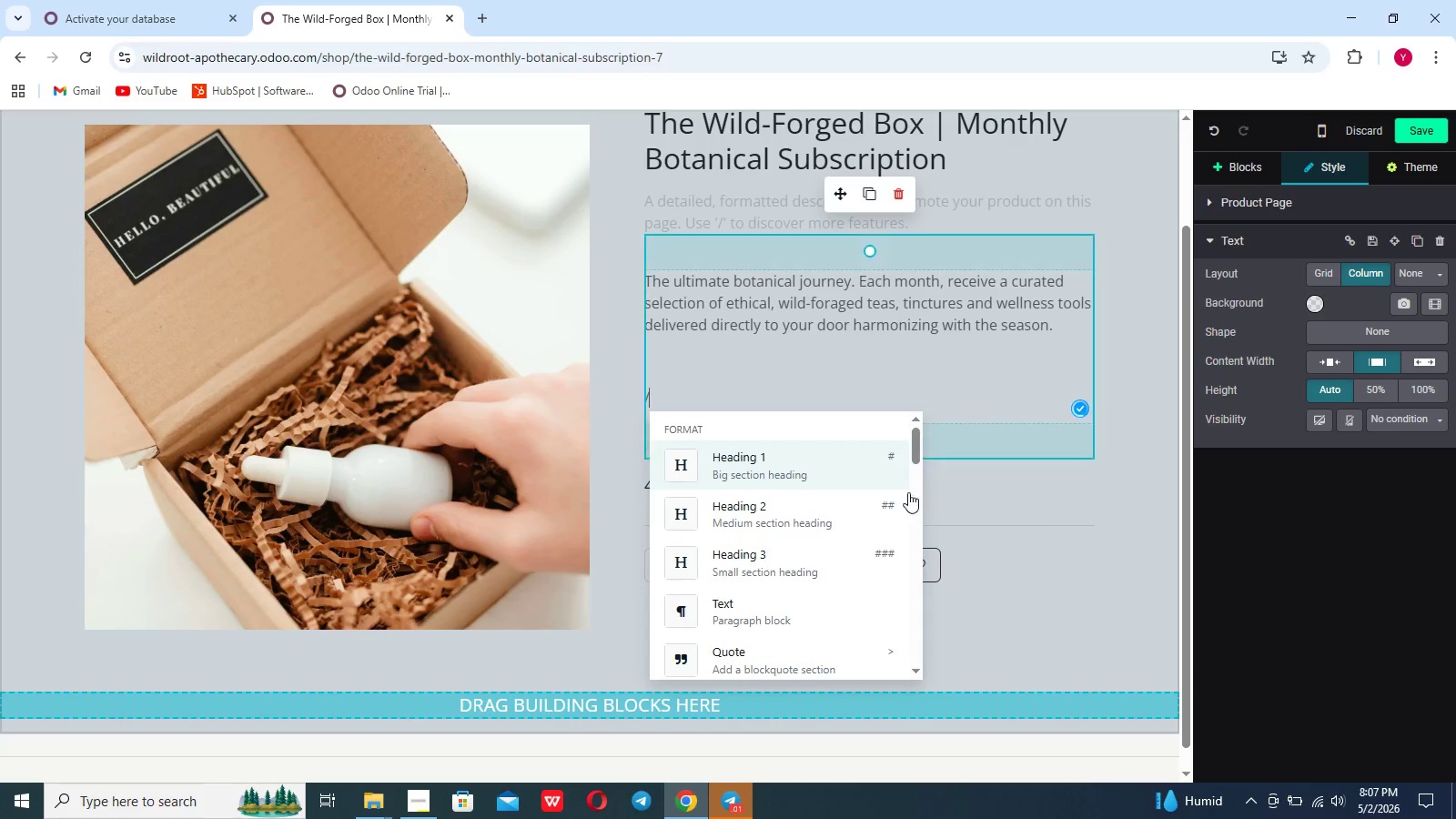 
scroll: coordinate [738, 601], scroll_direction: down, amount: 8.0
 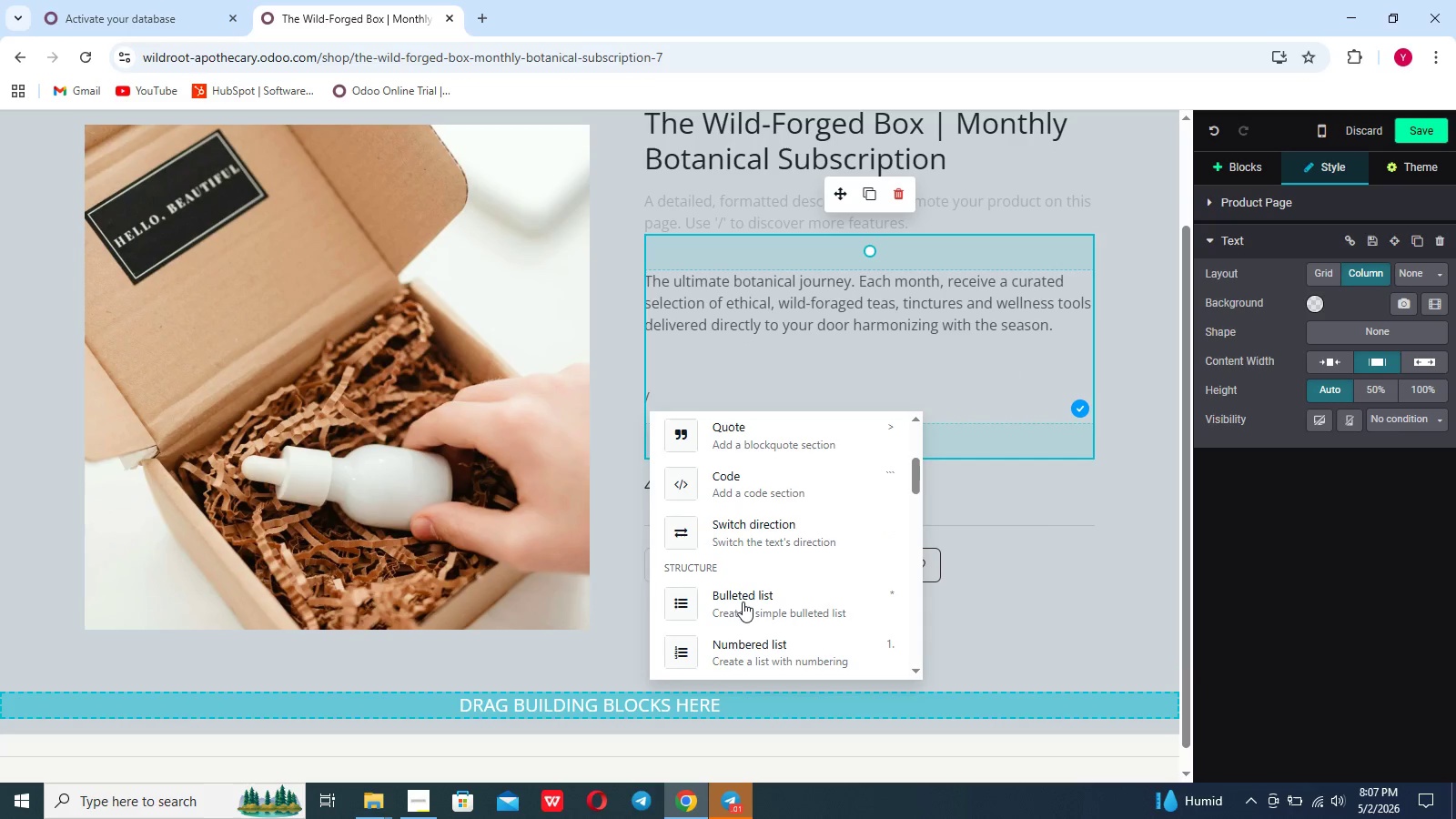 
left_click([743, 602])
 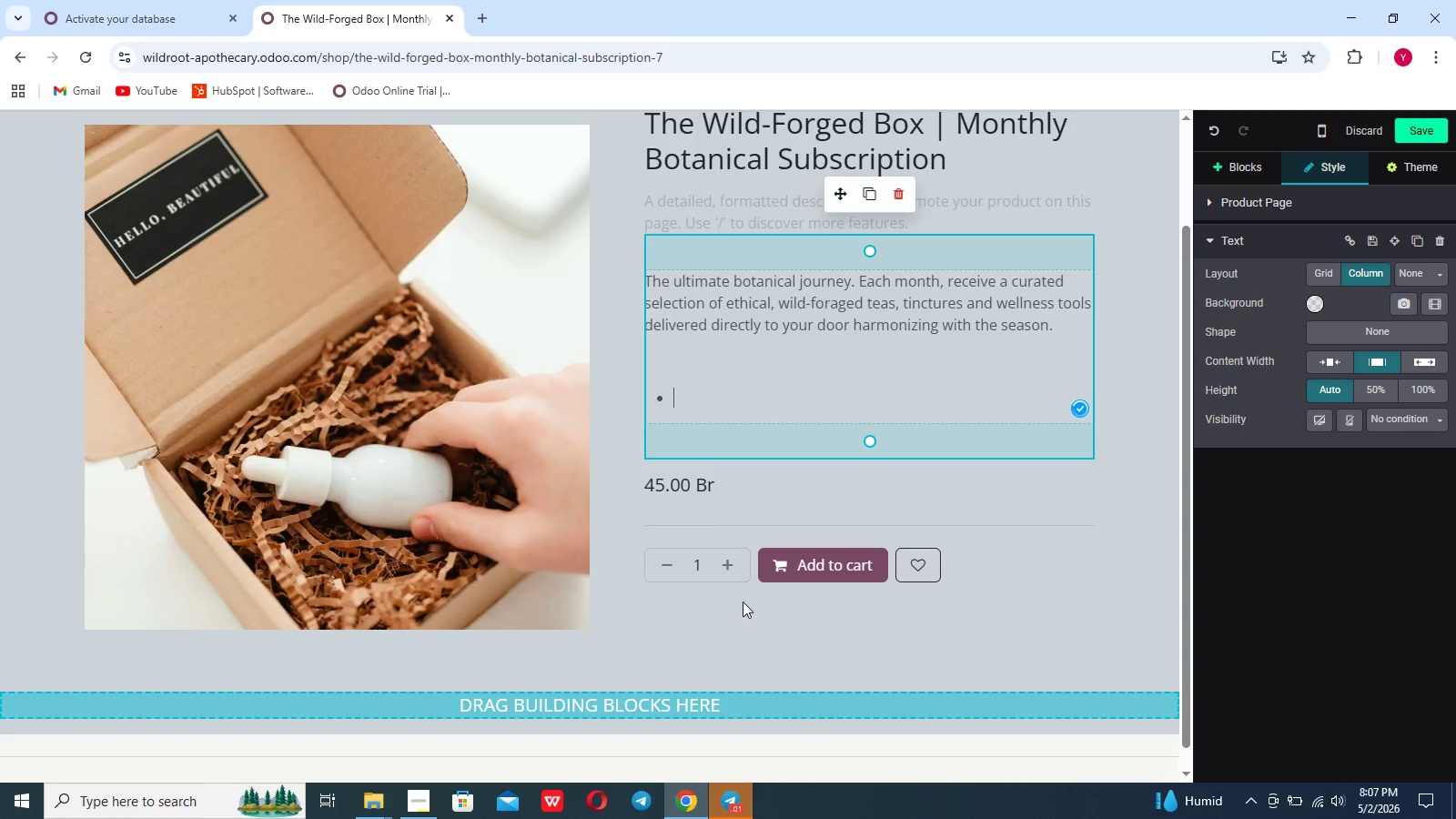 
hold_key(key=CapsLock, duration=0.31)
 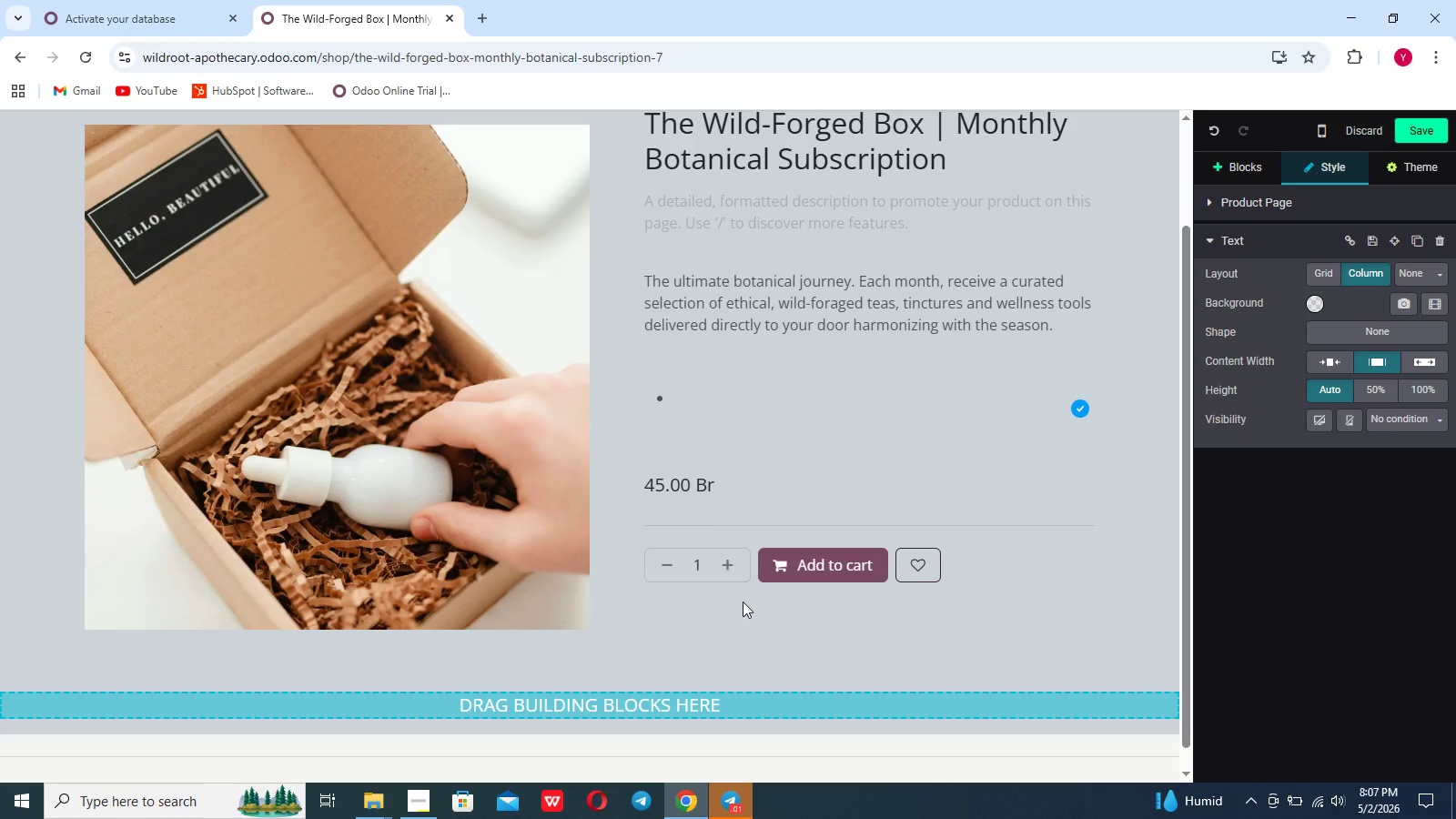 
type(Zeo)
key(Backspace)
type(ro )
 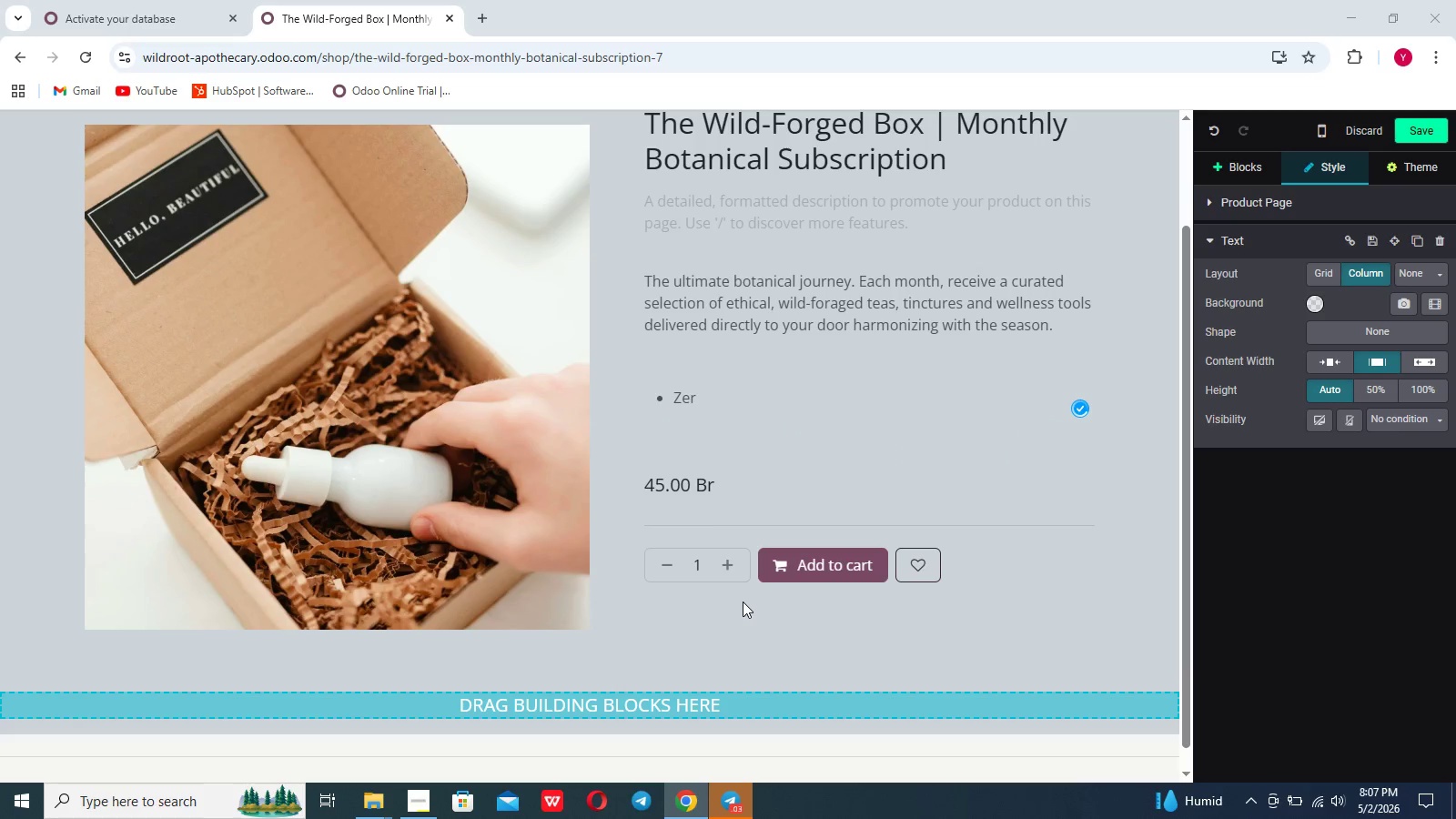 
key(L)
 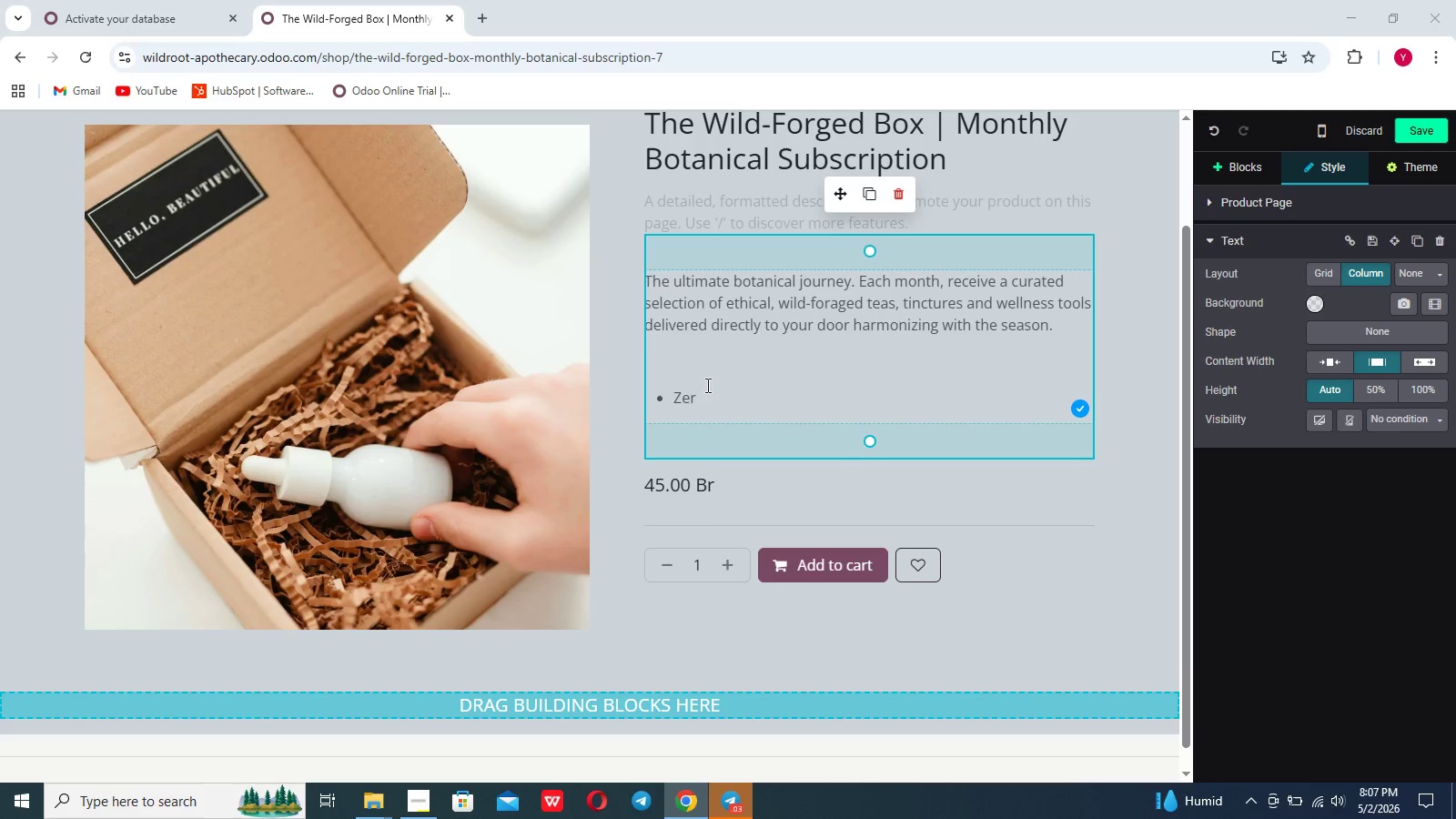 
left_click([709, 398])
 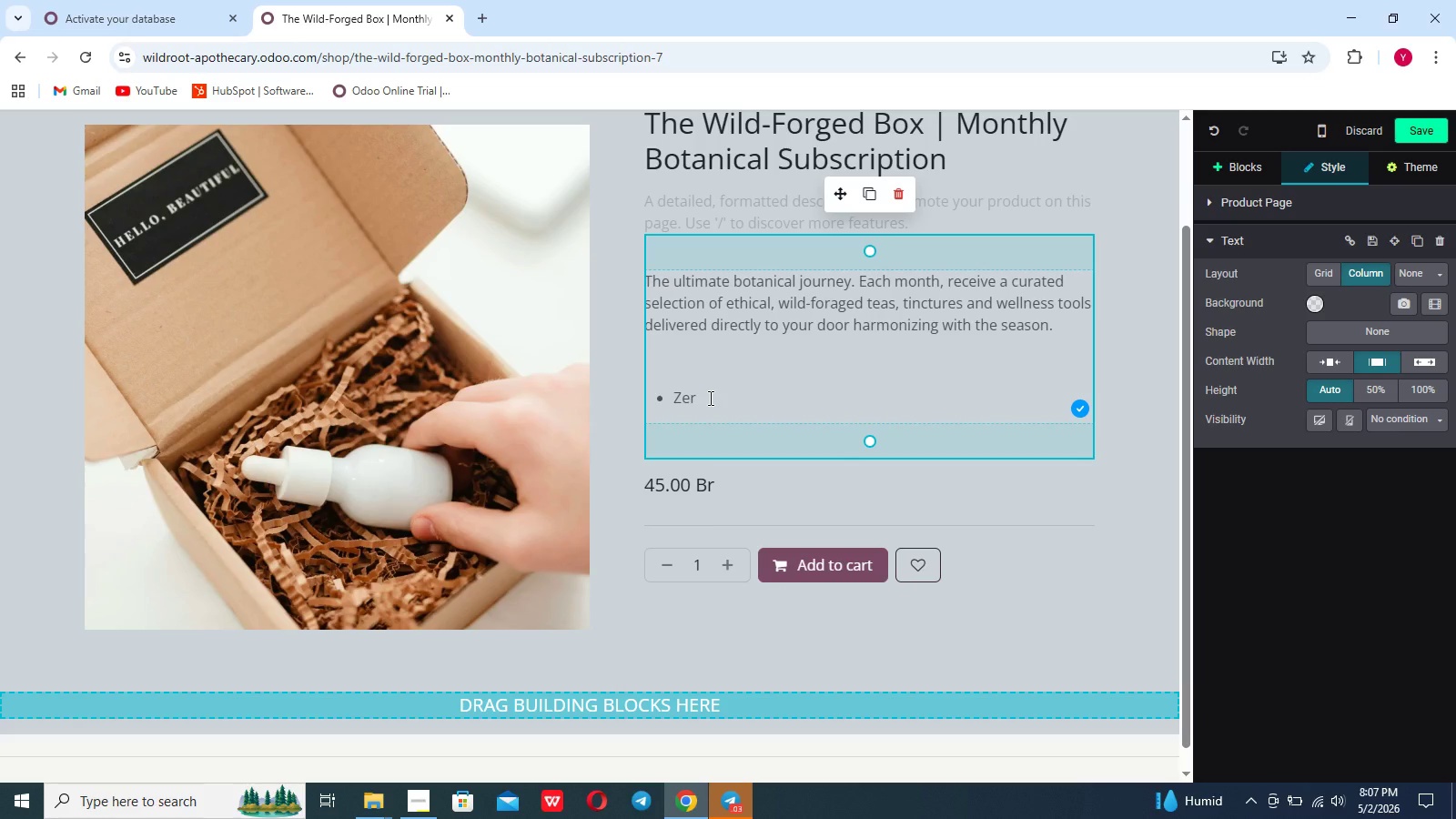 
type(o waste)
key(Backspace)
key(Backspace)
key(Backspace)
key(Backspace)
key(Backspace)
type(WA)
key(Backspace)
type(AS)
key(Backspace)
key(Backspace)
type(asye GUAteb)
key(Backspace)
type(ntee)
 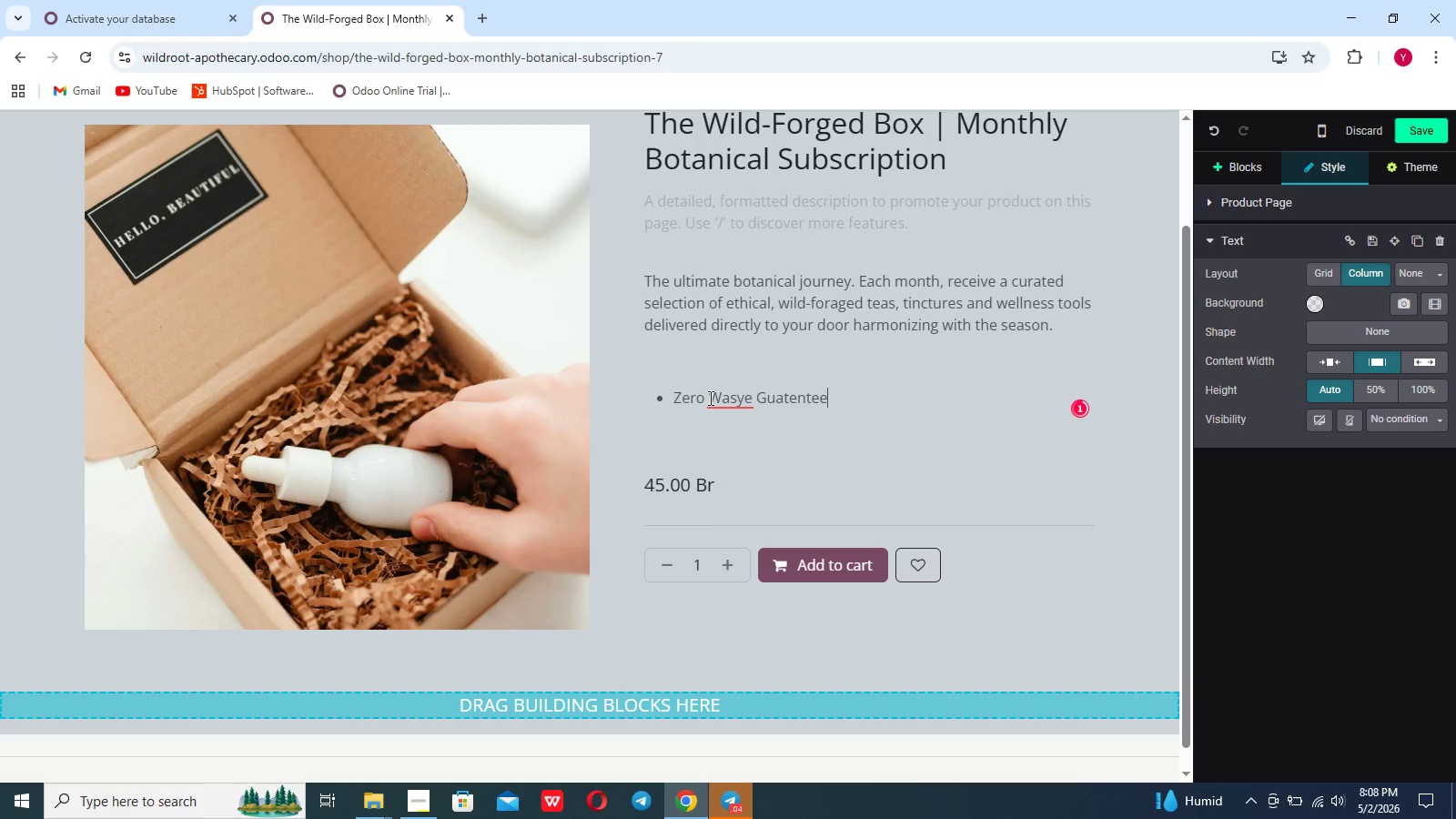 
hold_key(key=ArrowRight, duration=0.58)
 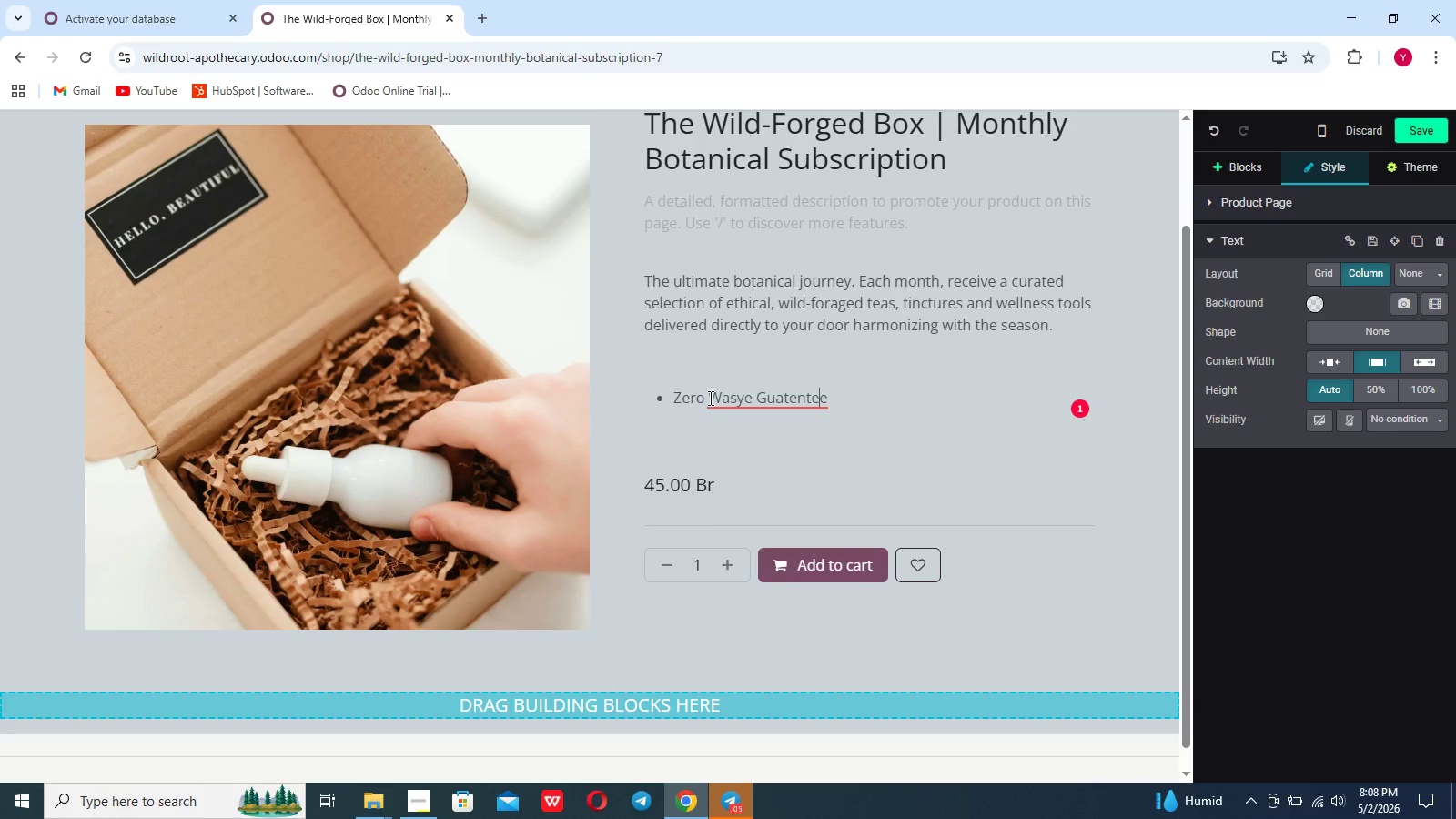 
hold_key(key=ArrowLeft, duration=0.8)
 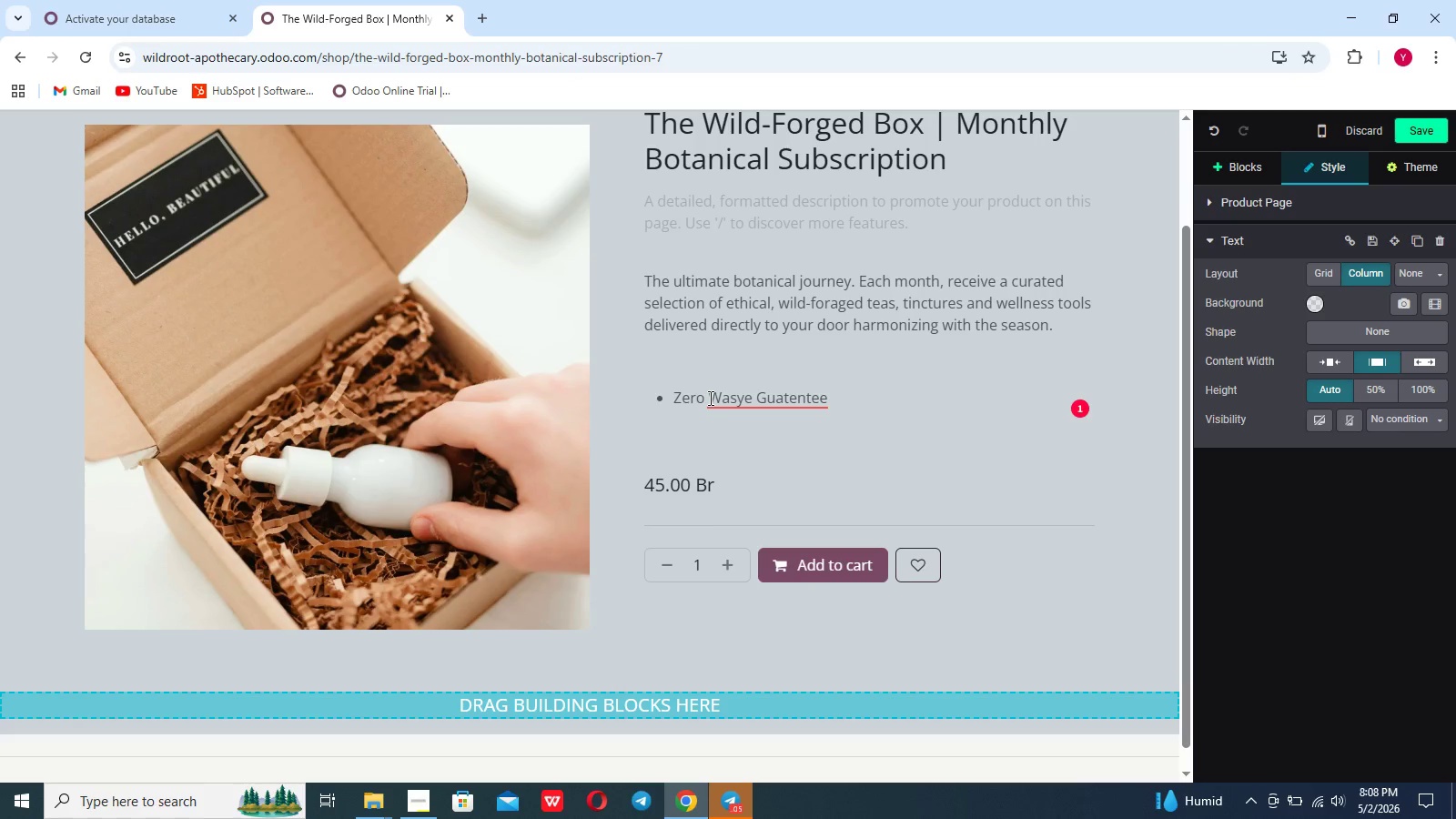 
key(Backspace)
type(t )
key(Backspace)
type(: because you sus)
key(Backspace)
type(bscribe, we only forage exactly what we need)
 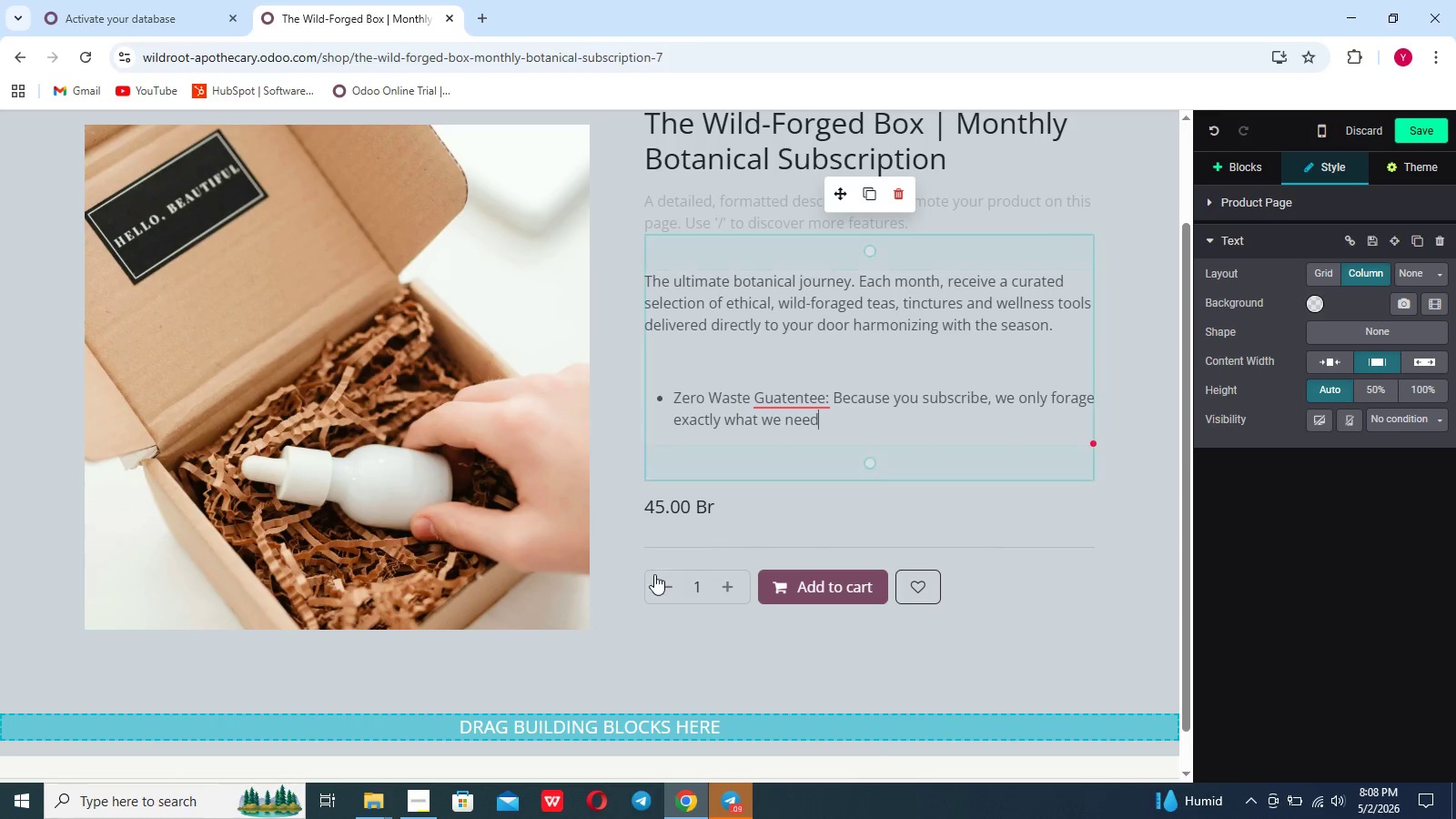 
hold_key(key=ArrowRight, duration=0.81)
 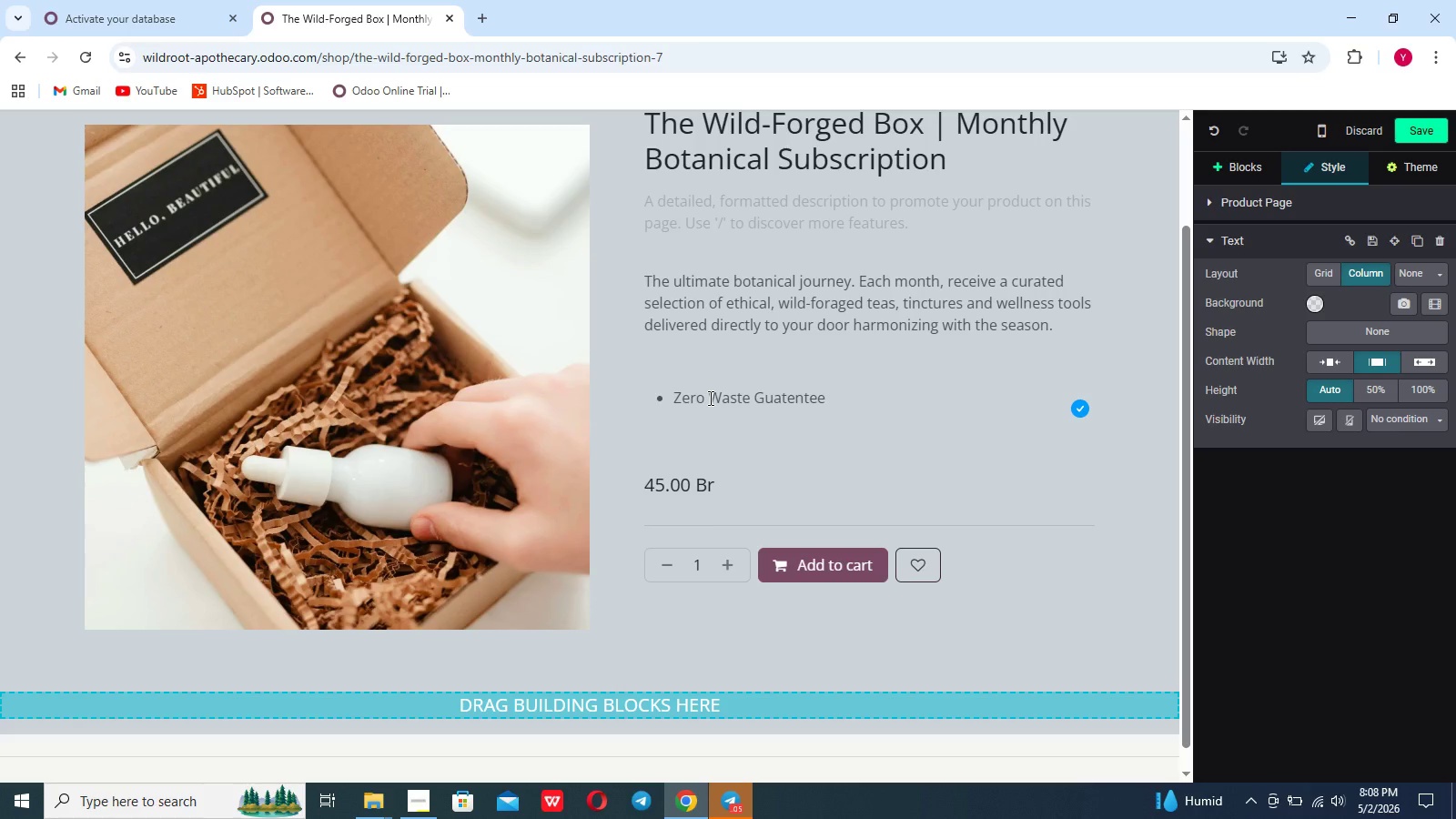 